 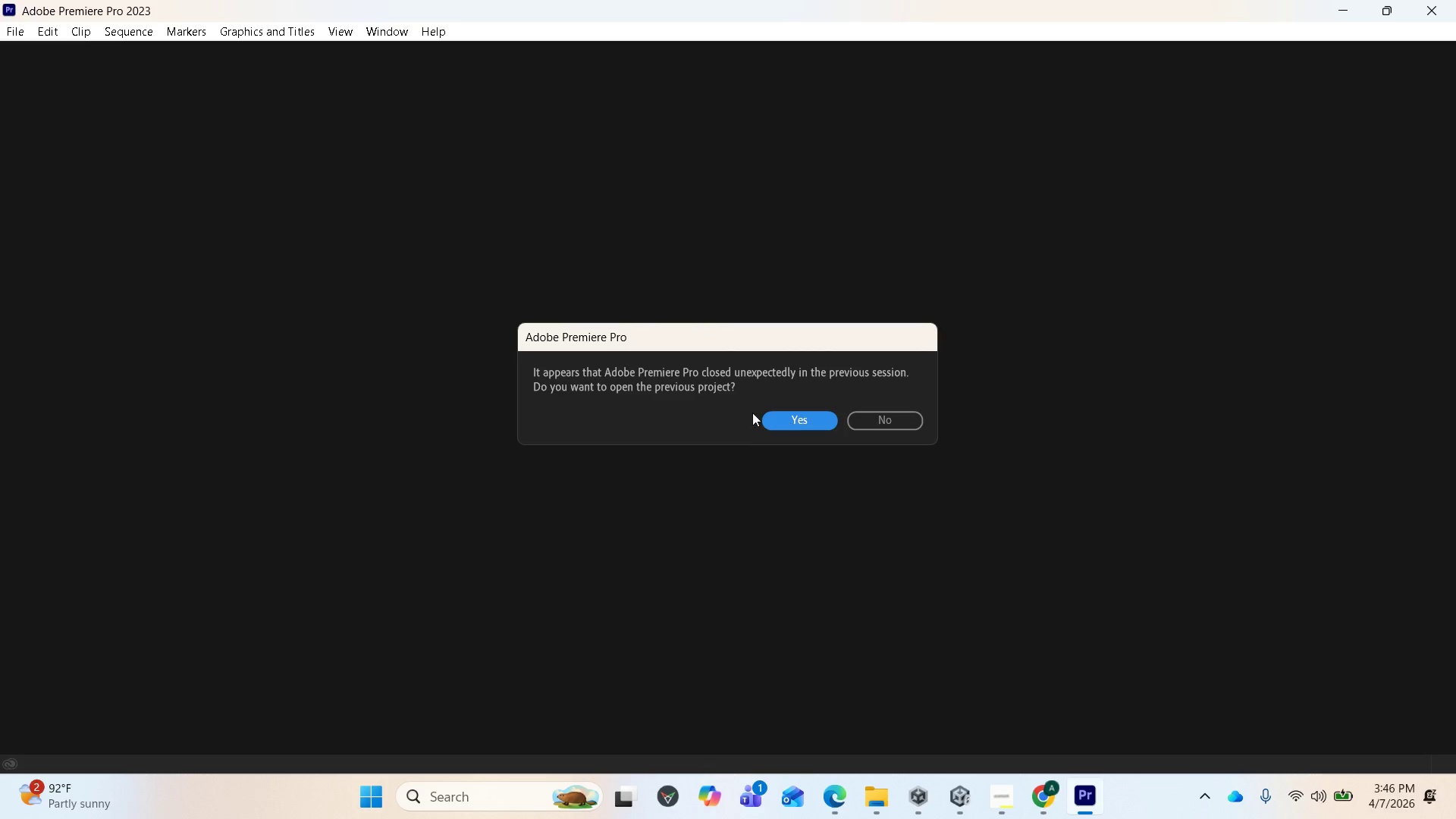 
left_click([801, 418])
 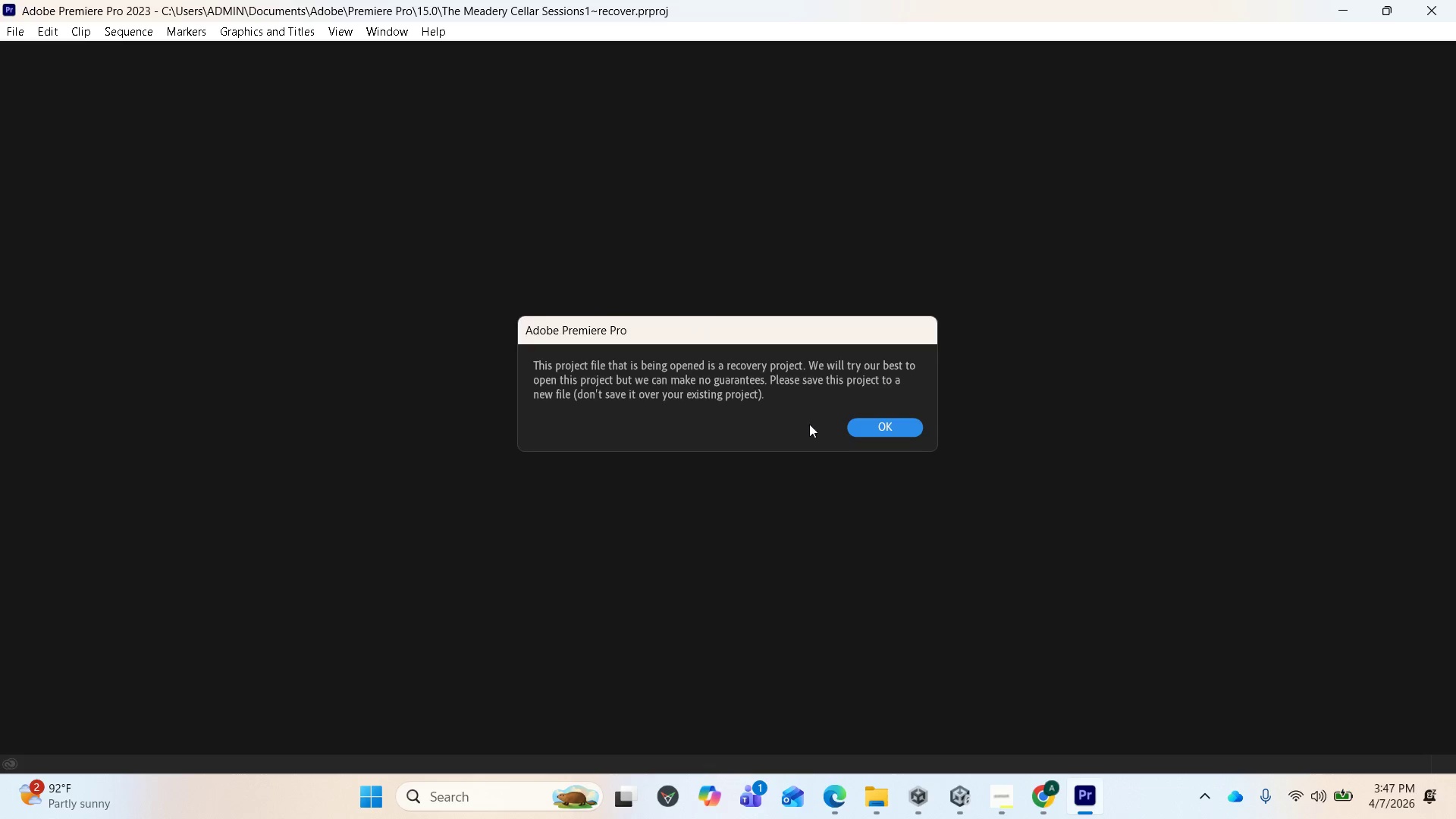 
left_click([861, 425])
 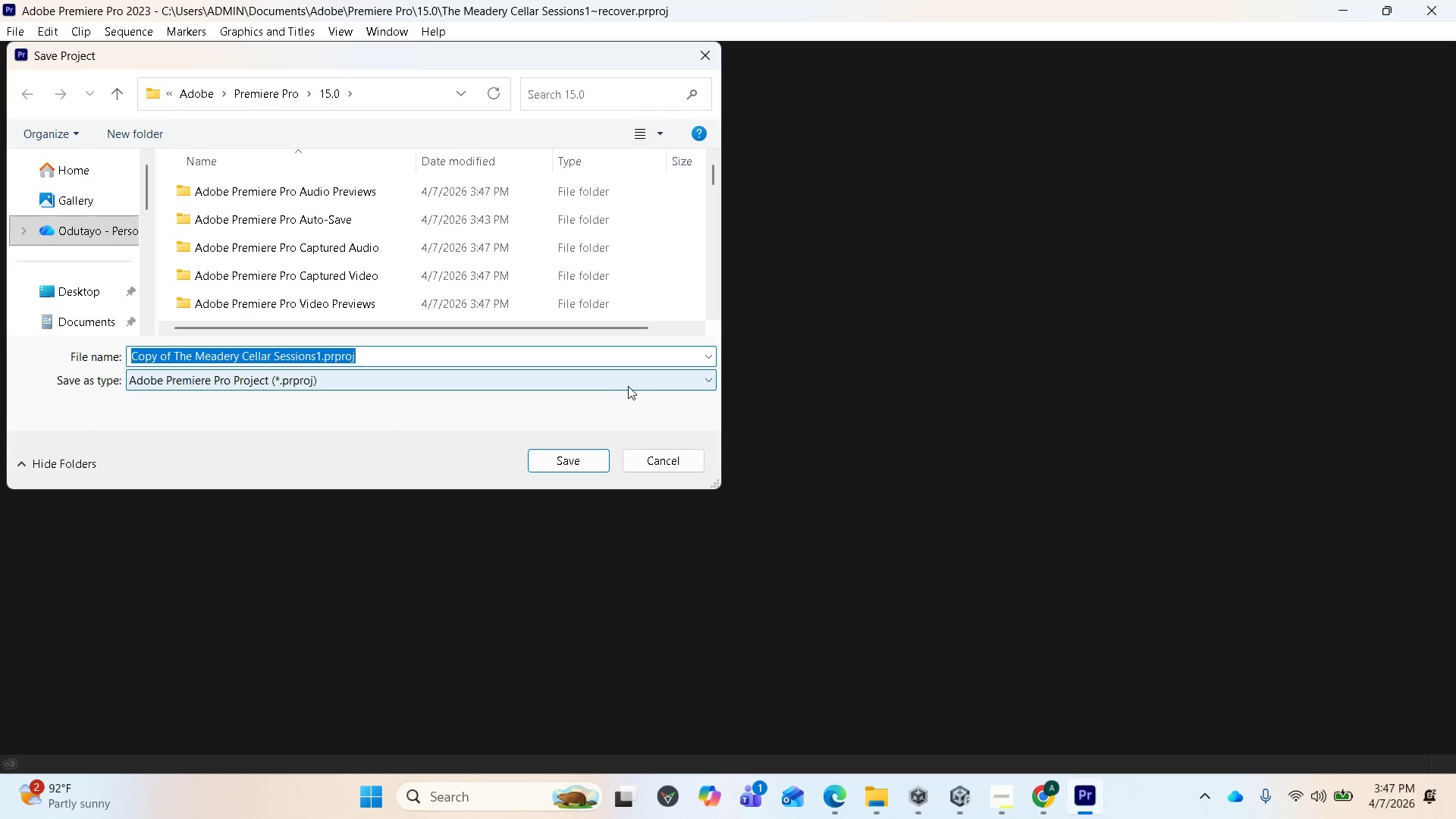 
wait(9.41)
 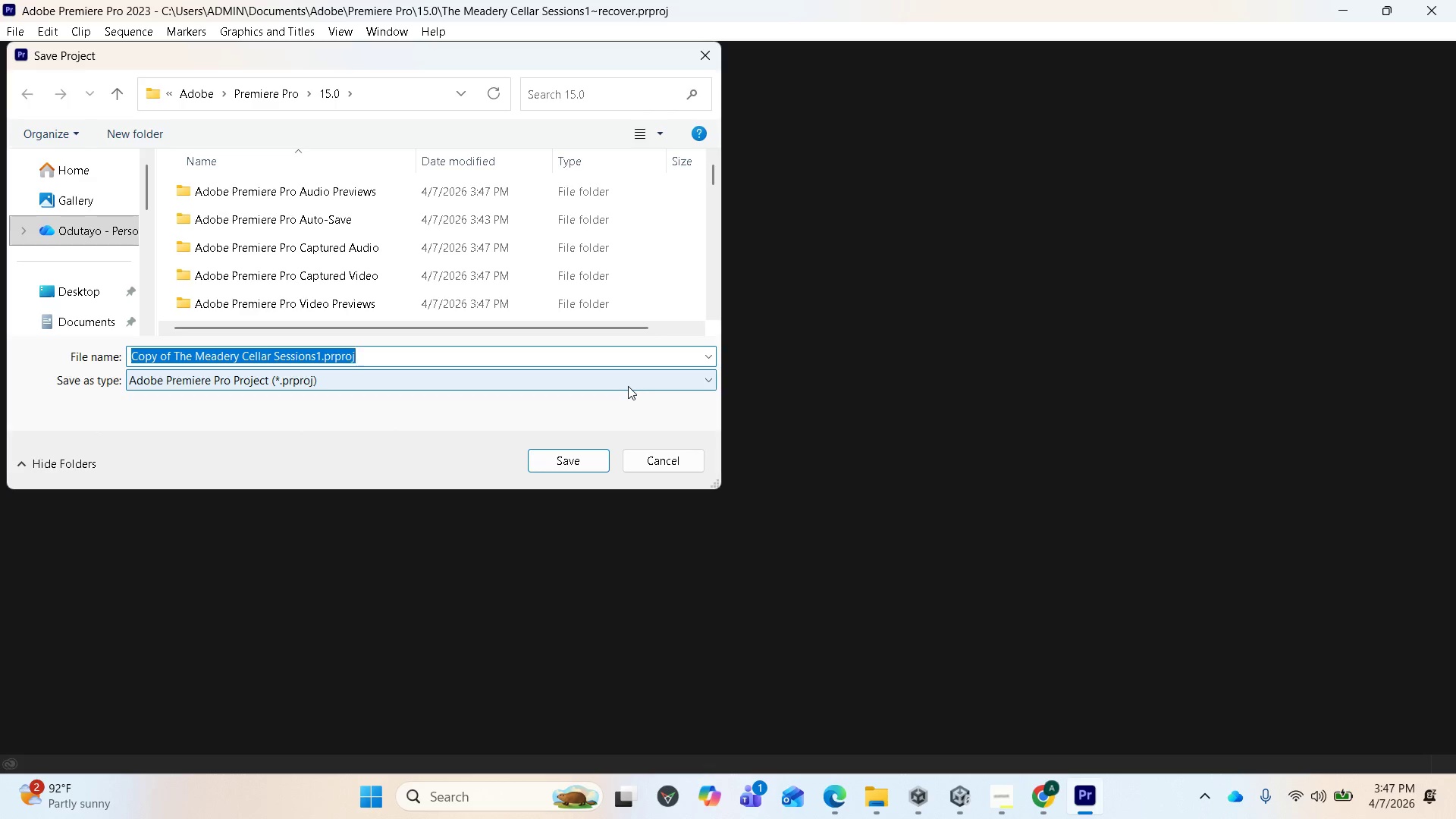 
left_click([556, 456])
 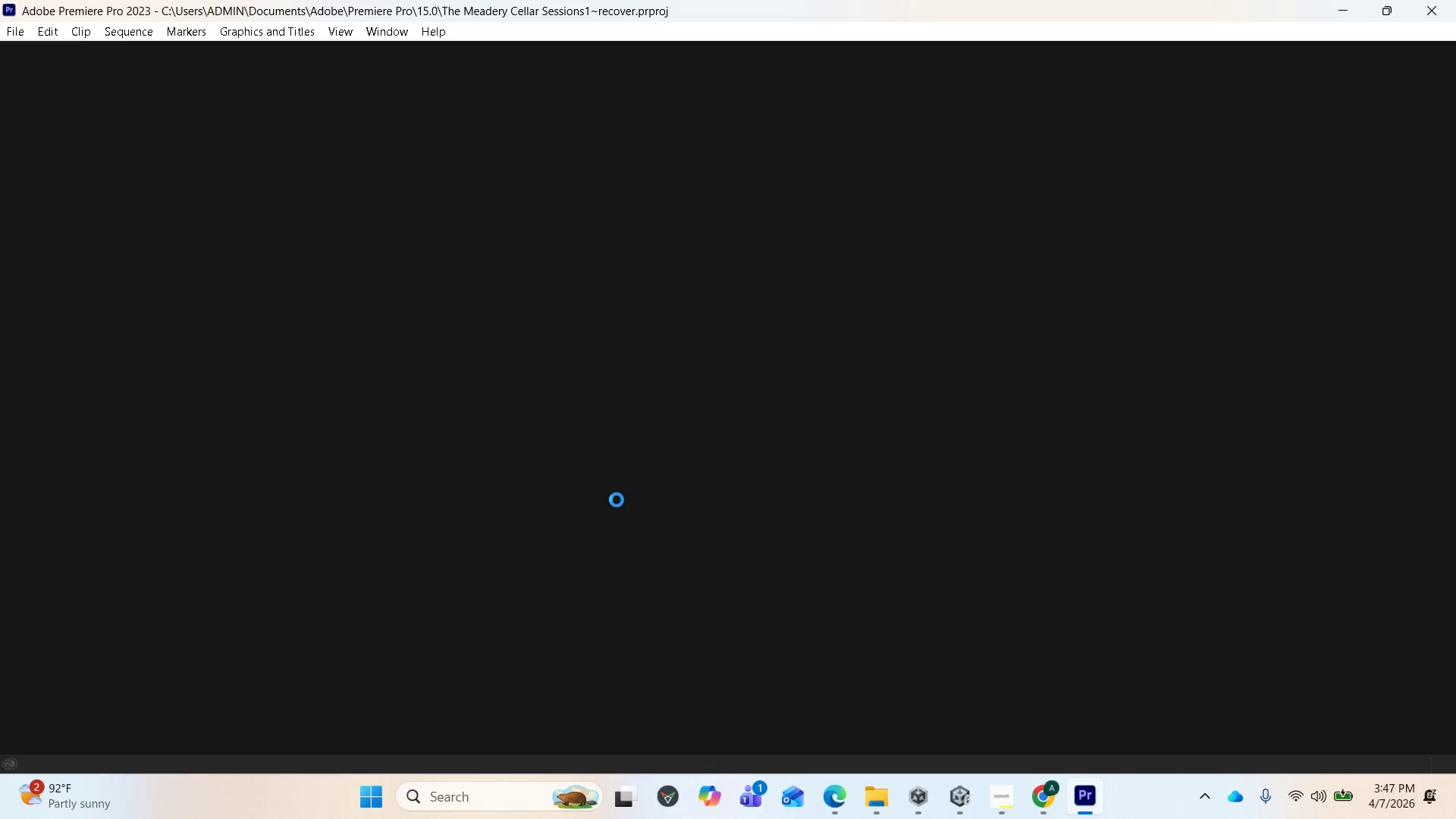 
wait(11.58)
 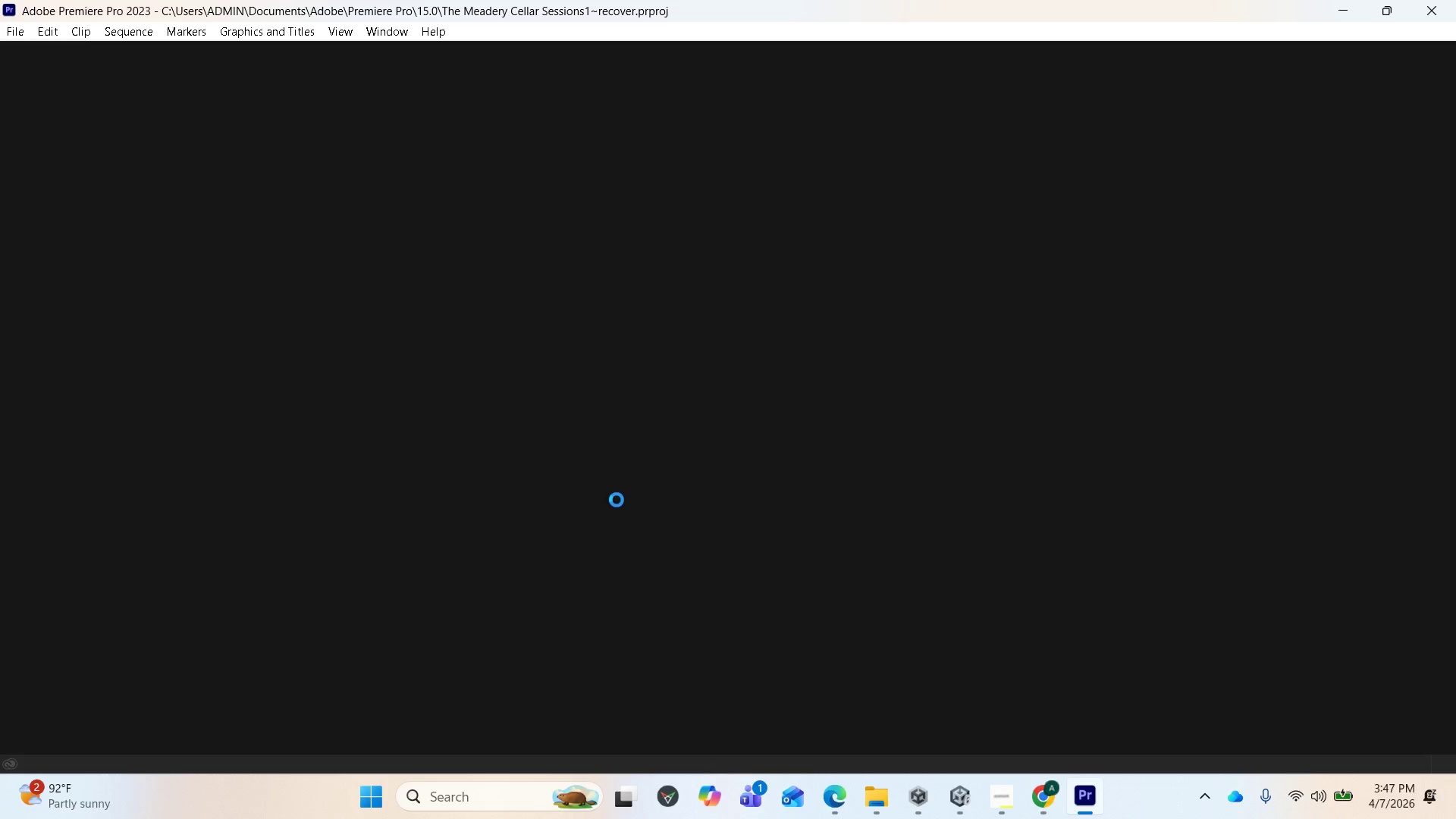 
scroll: coordinate [1131, 600], scroll_direction: up, amount: 18.0
 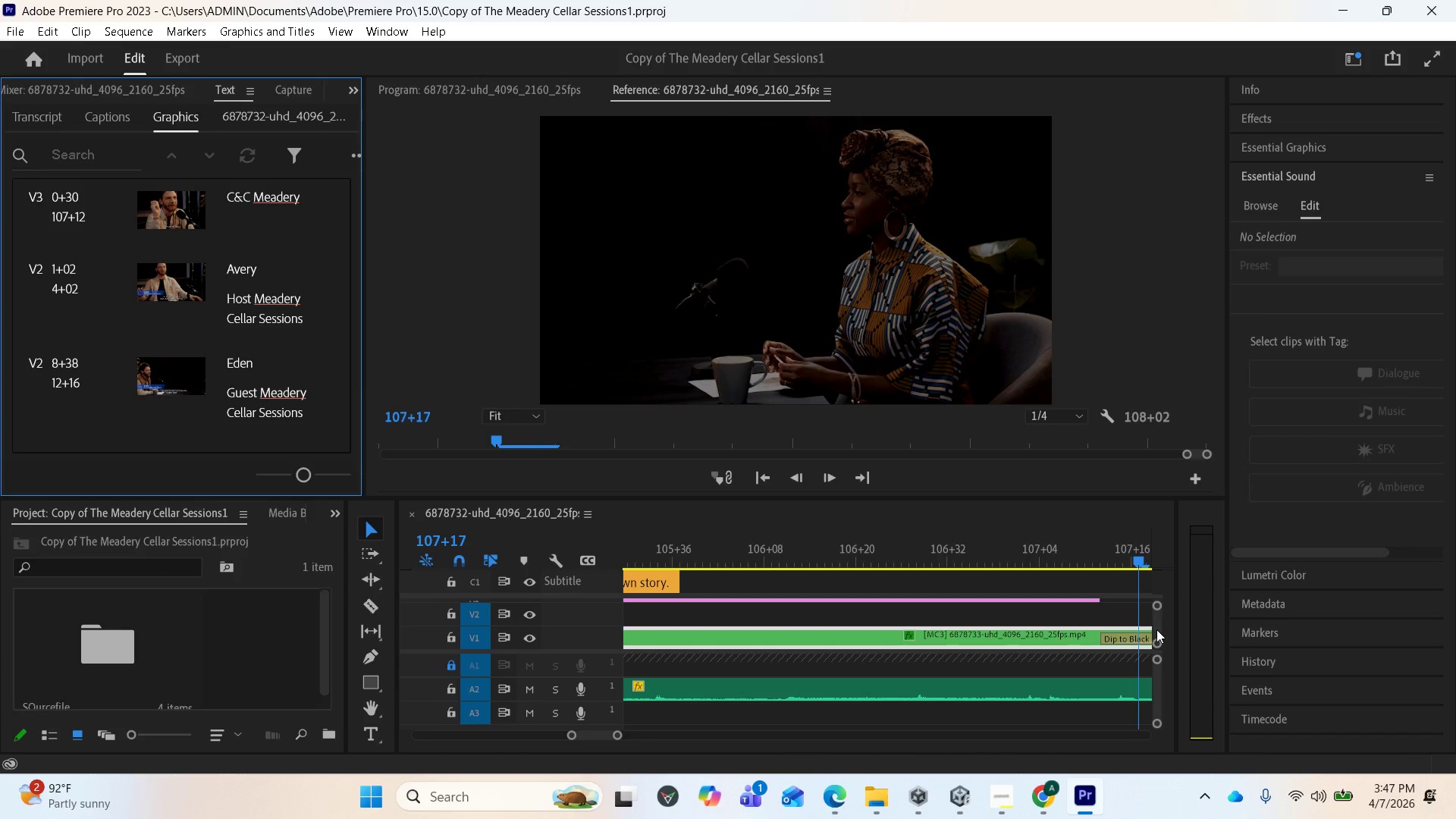 
left_click_drag(start_coordinate=[1156, 629], to_coordinate=[1159, 651])
 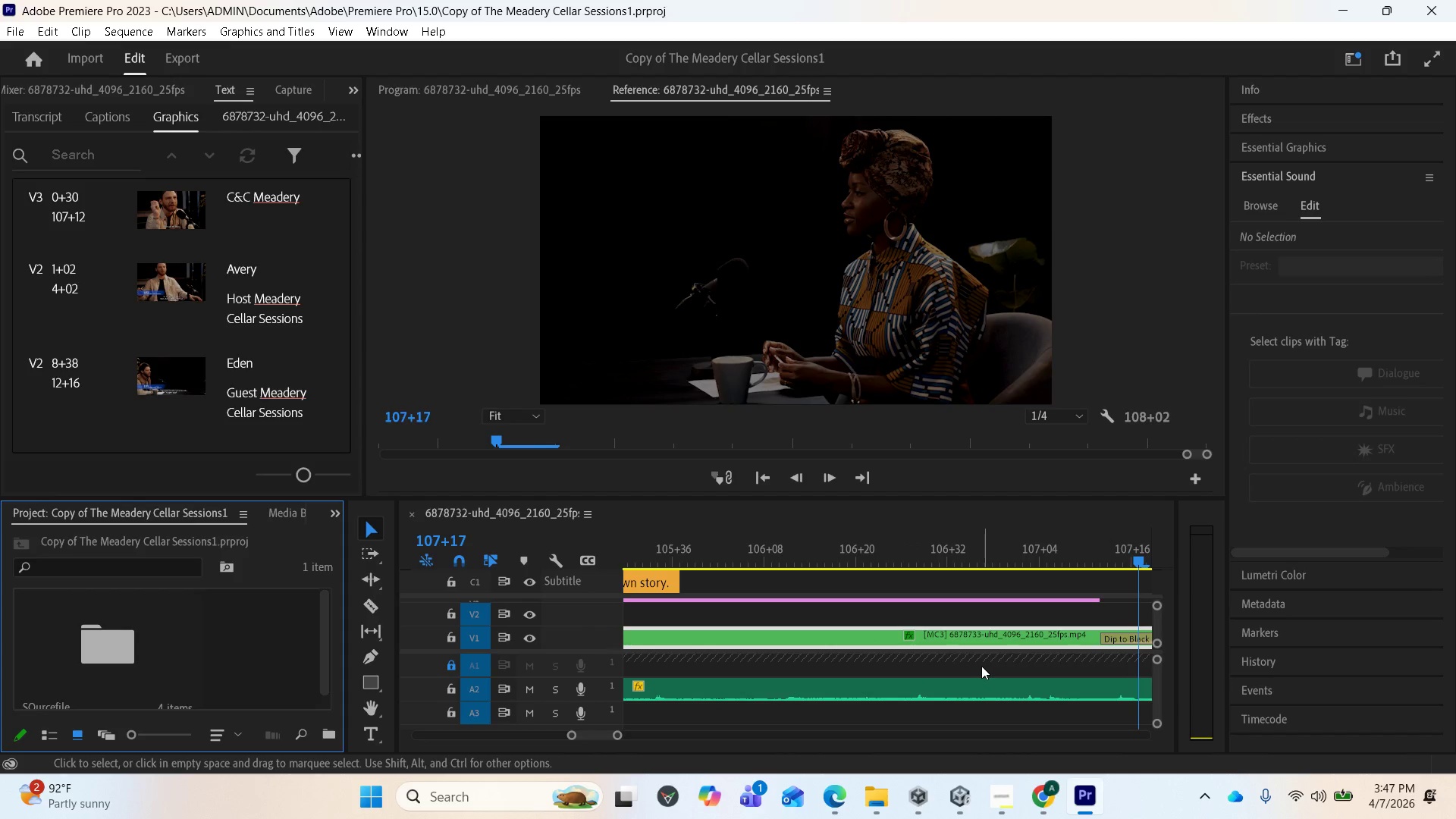 
scroll: coordinate [914, 651], scroll_direction: up, amount: 25.0
 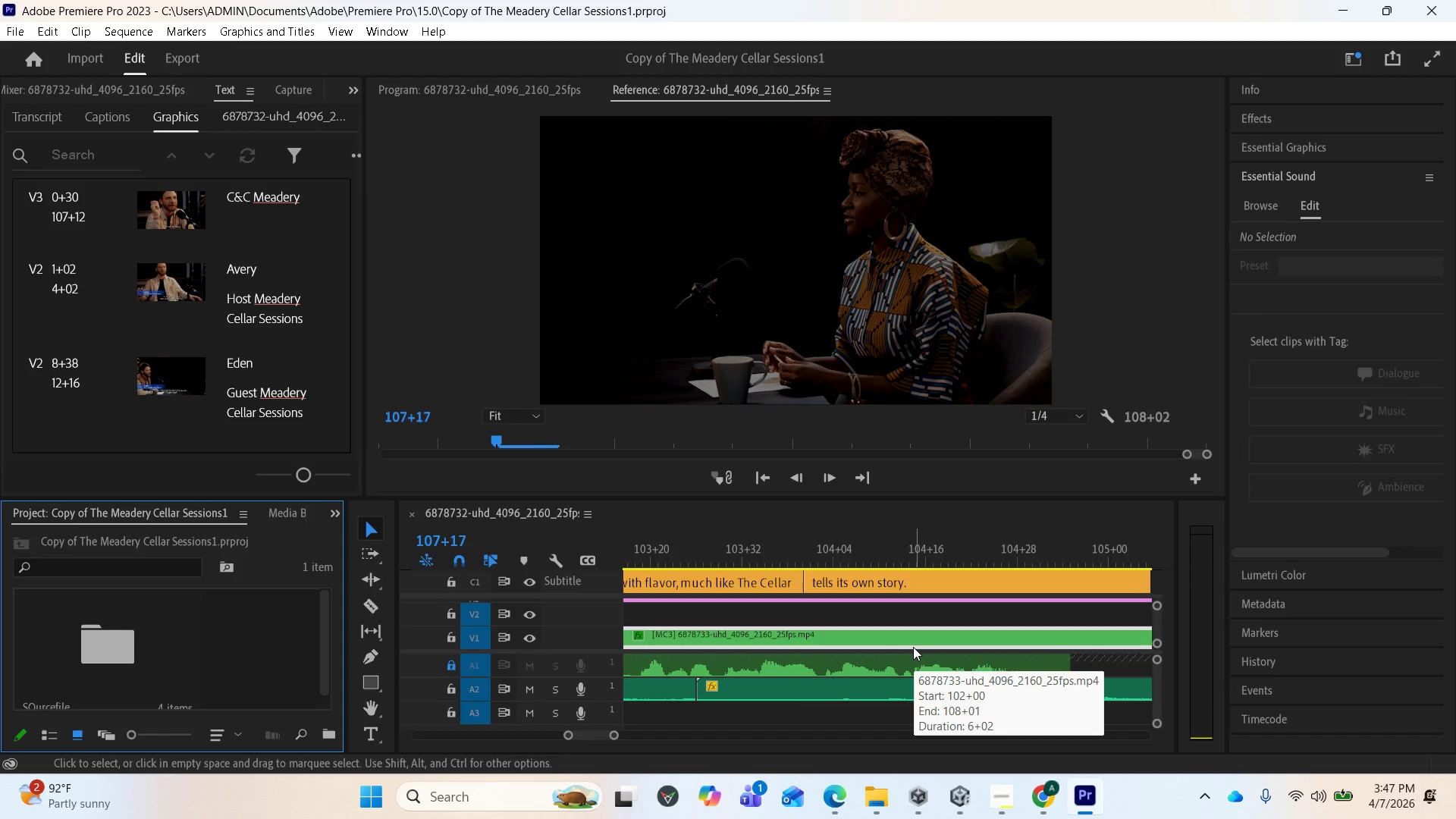 
key(Minus)
 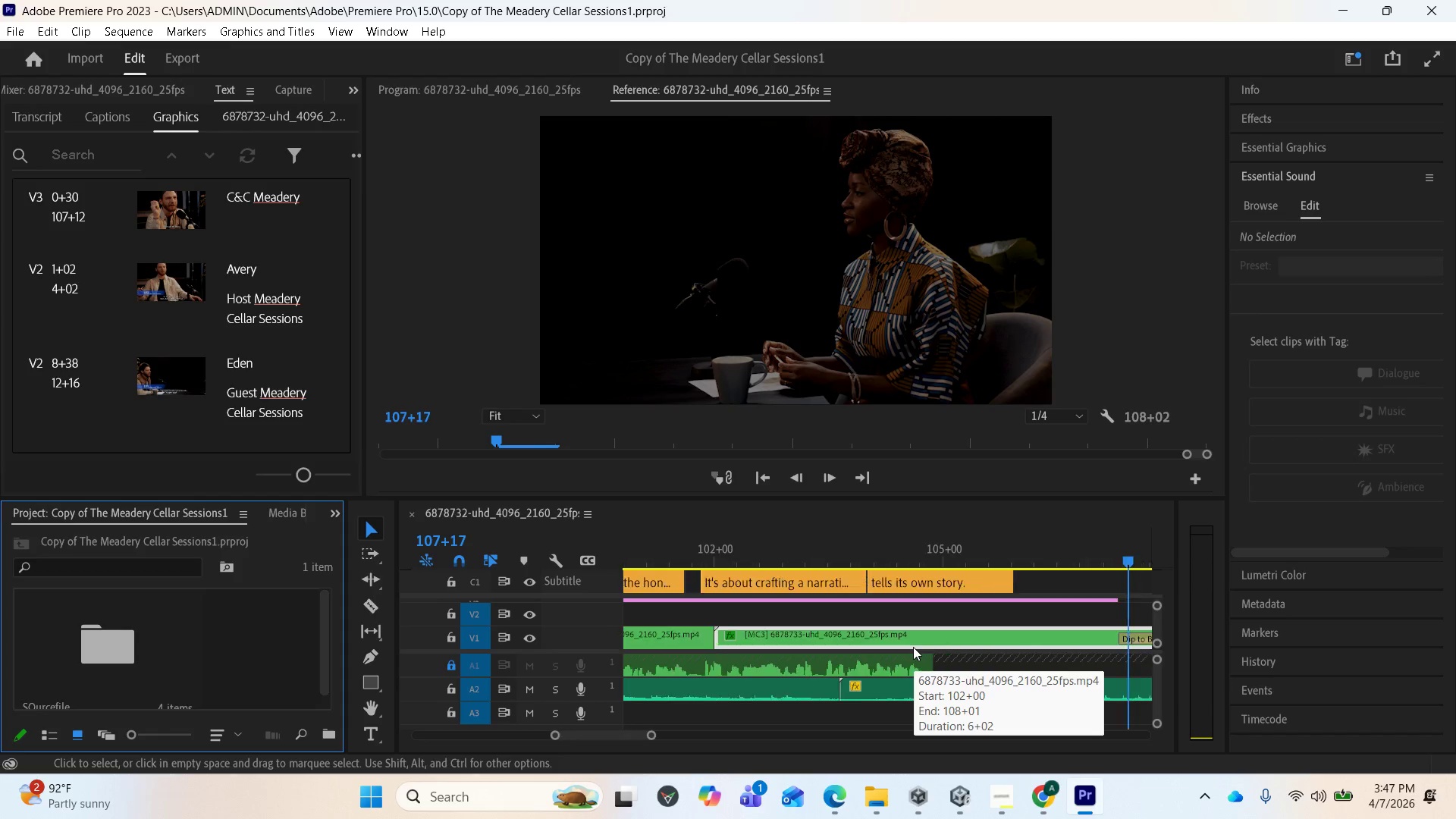 
key(Minus)
 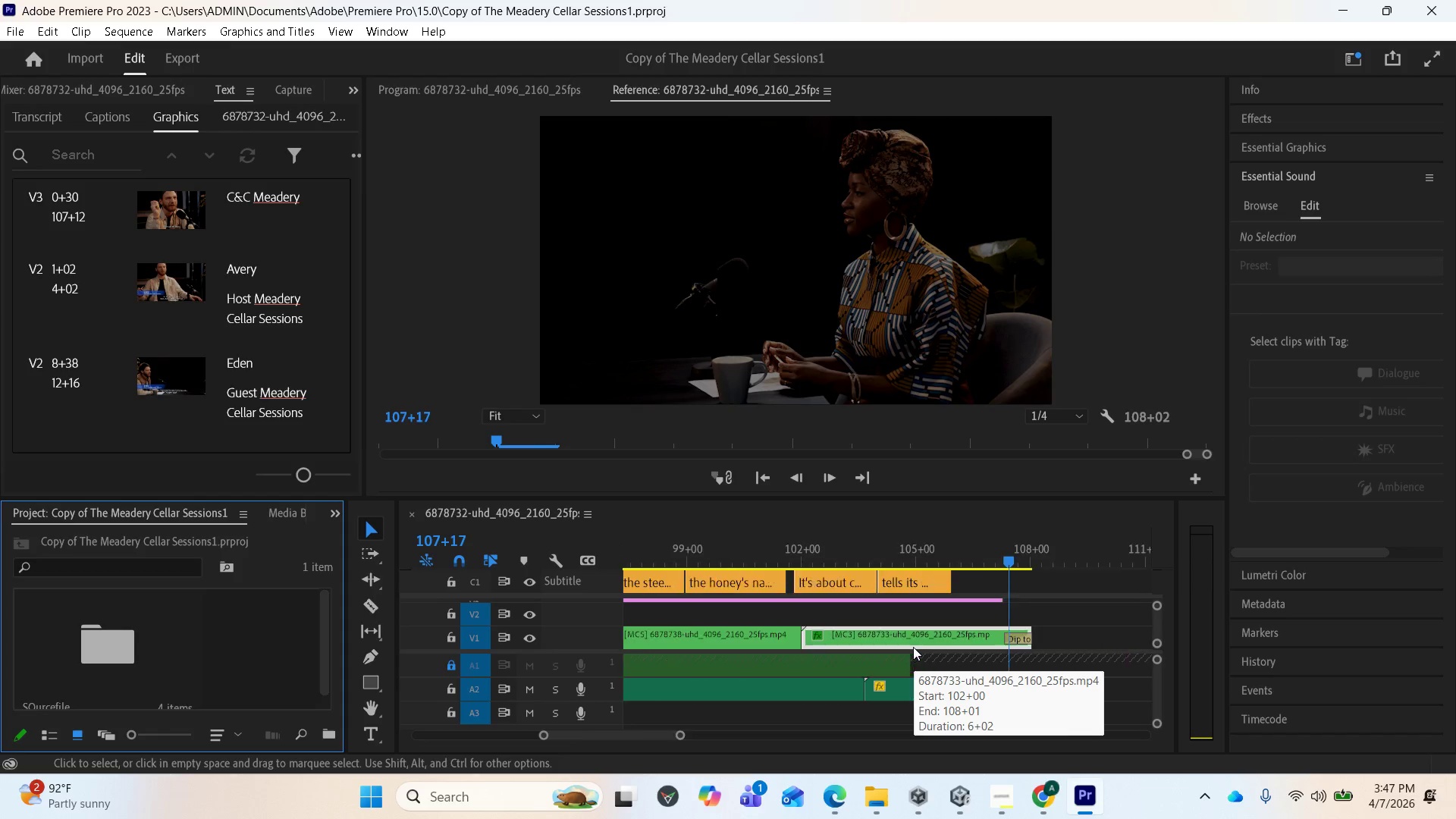 
key(Minus)
 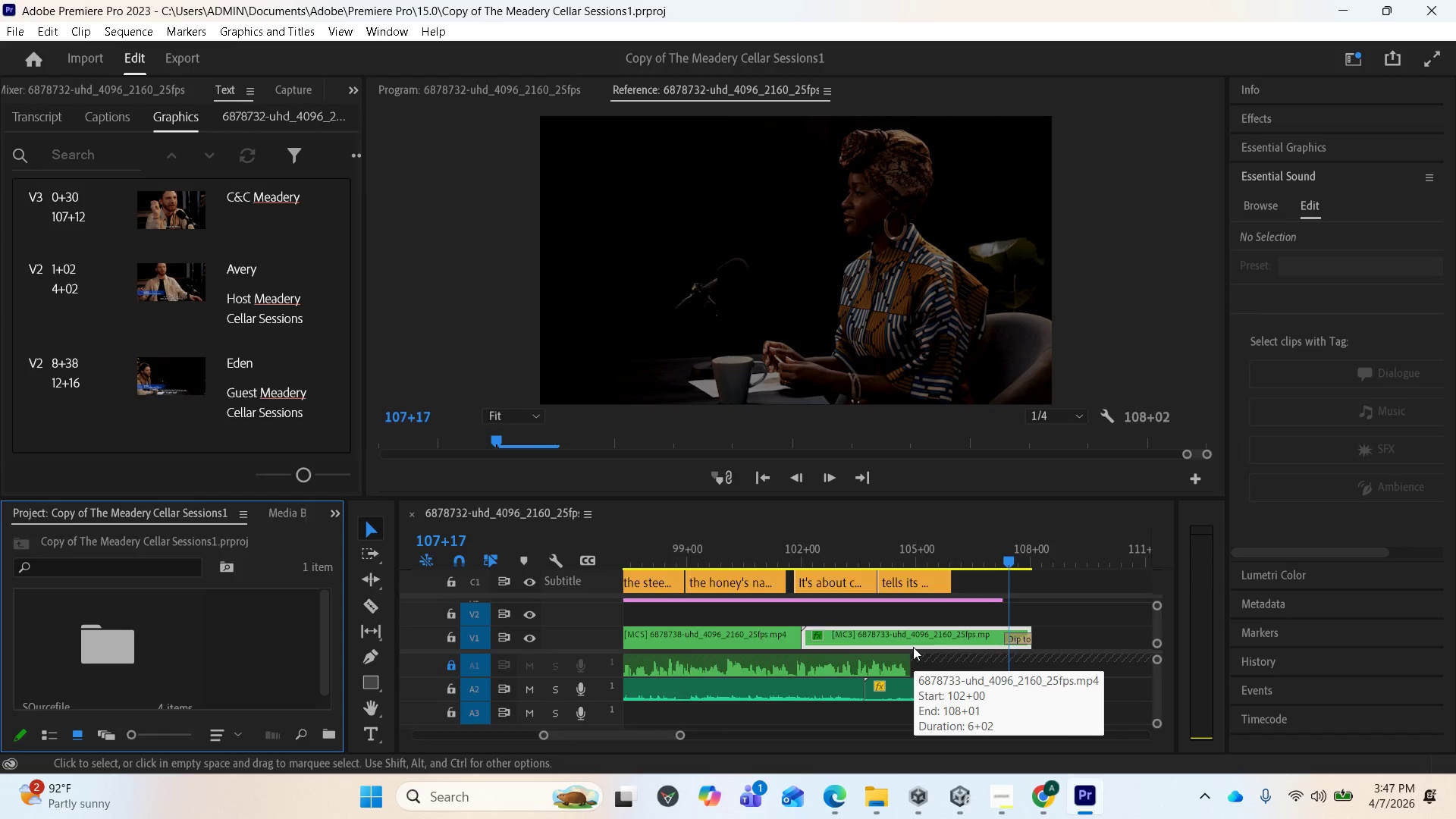 
key(Minus)
 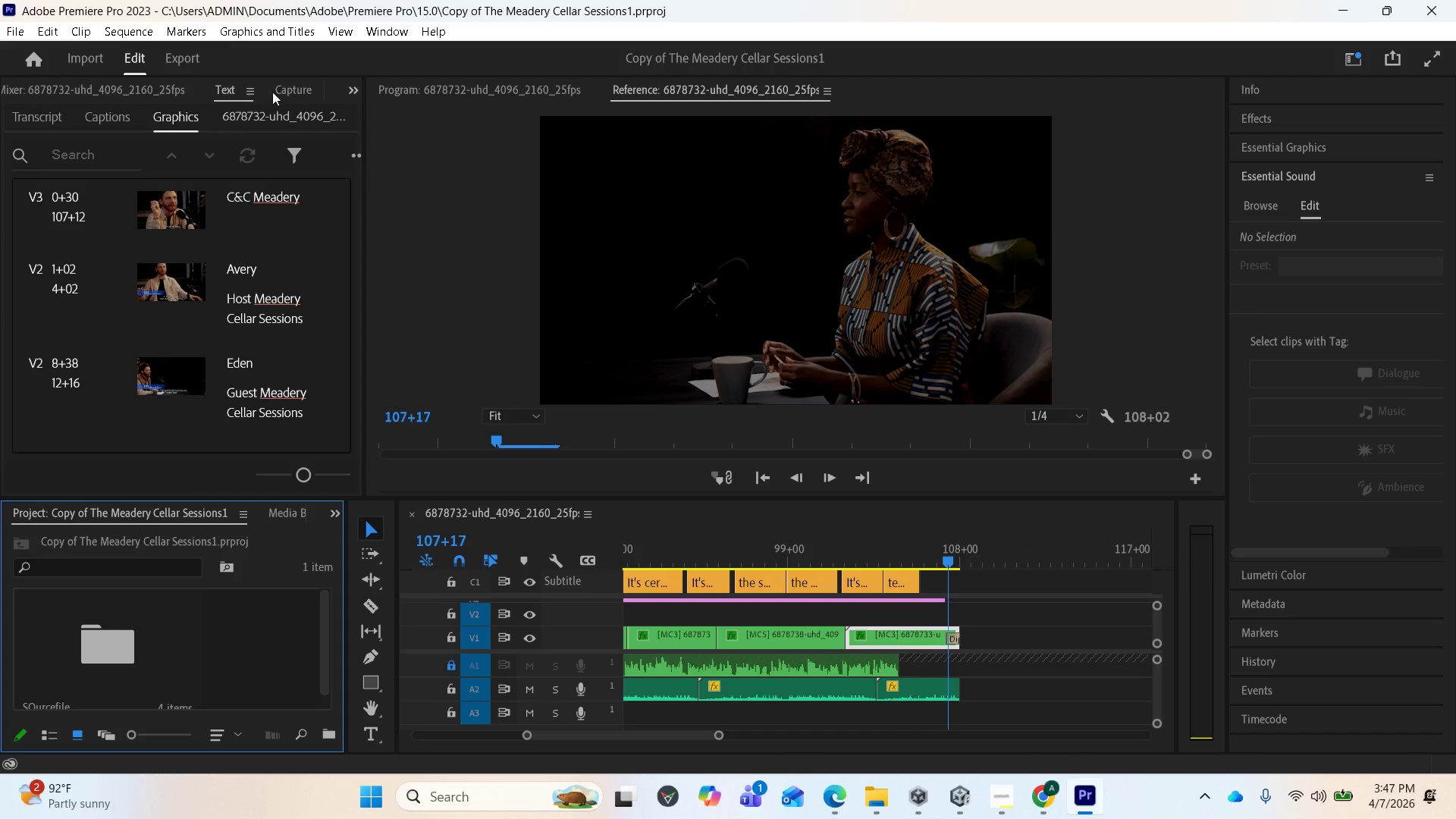 
left_click([173, 57])
 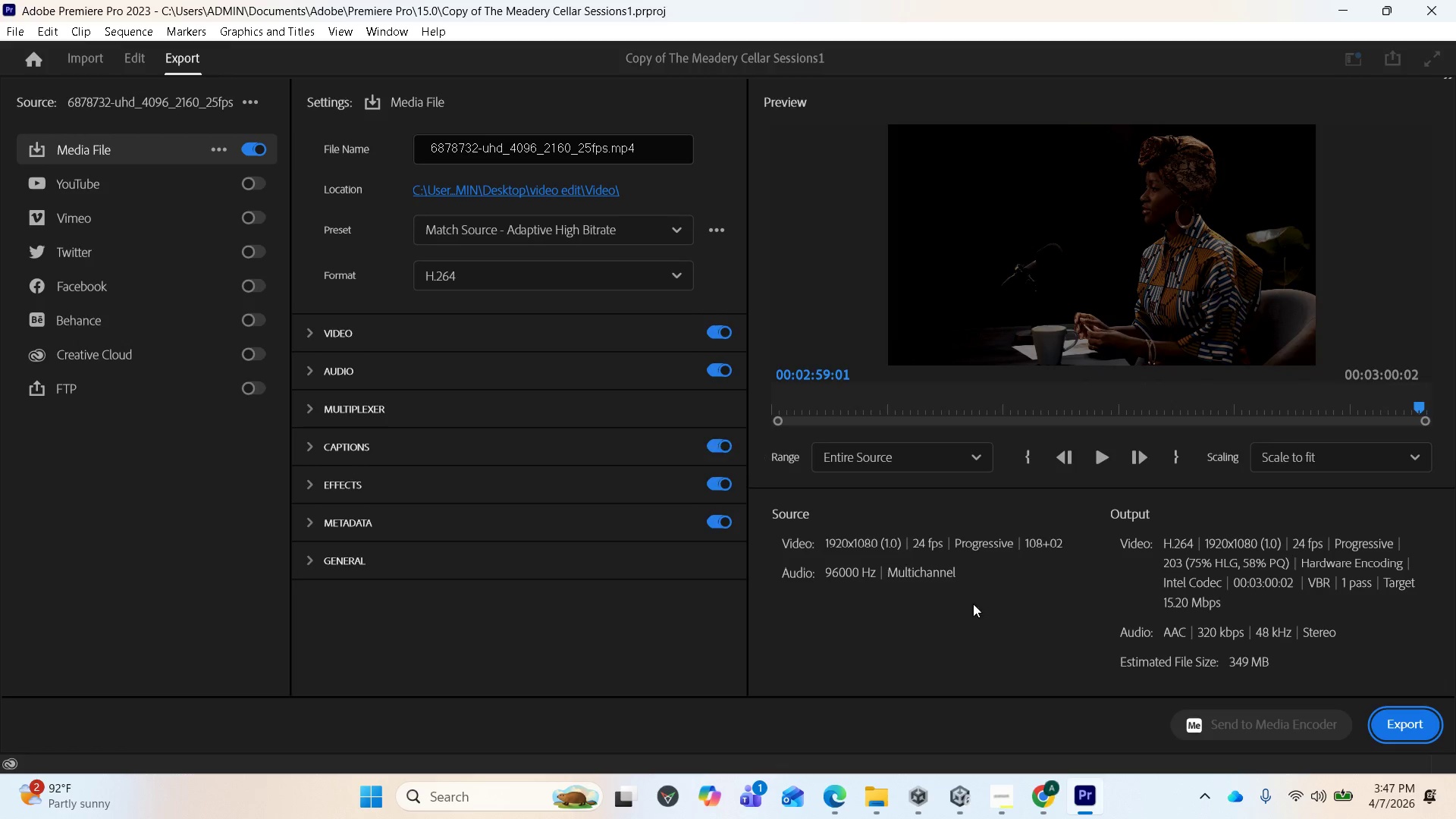 
wait(9.44)
 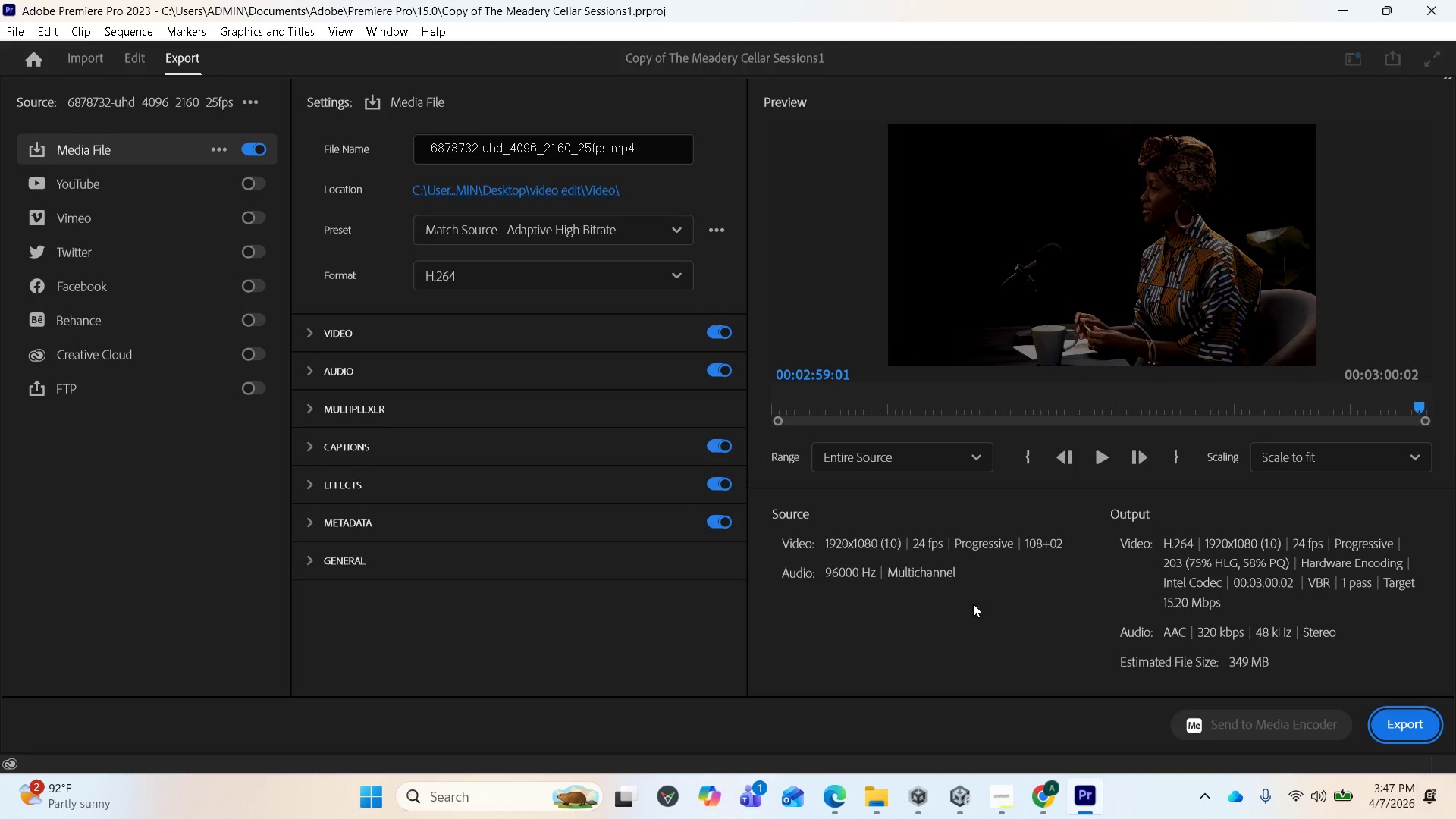 
left_click([607, 150])
 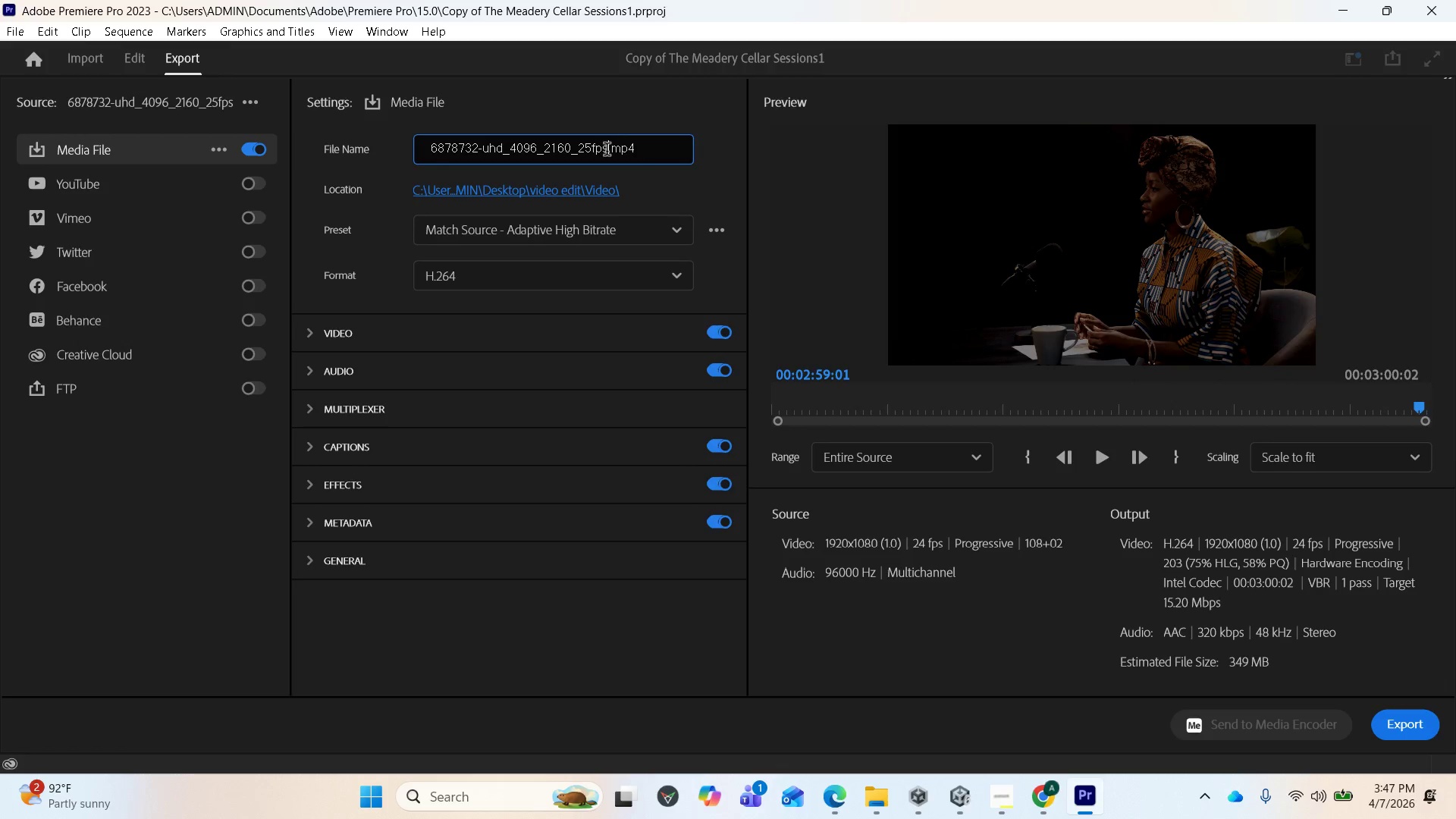 
left_click_drag(start_coordinate=[607, 151], to_coordinate=[424, 164])
 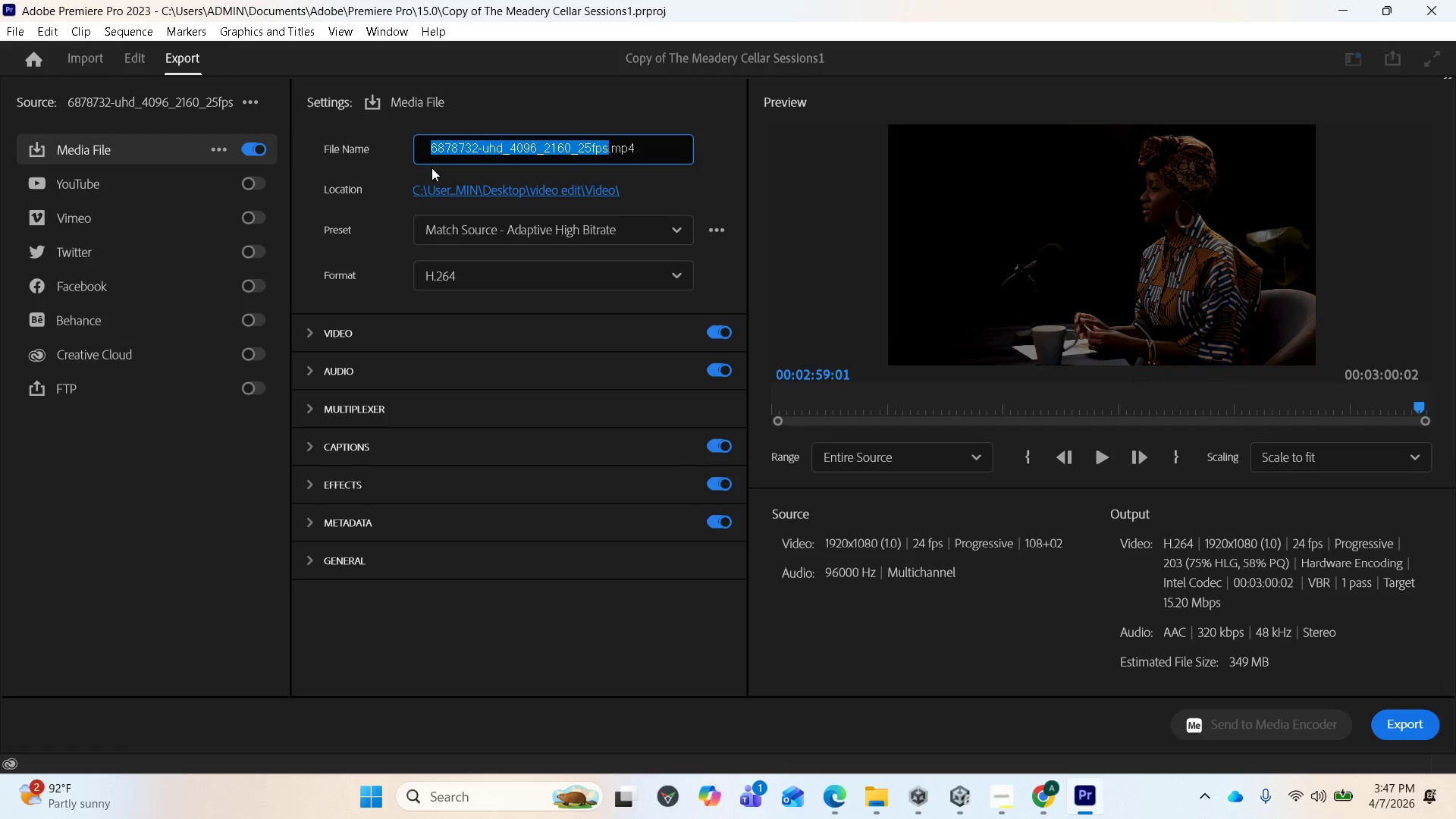 
key(Control+V)
 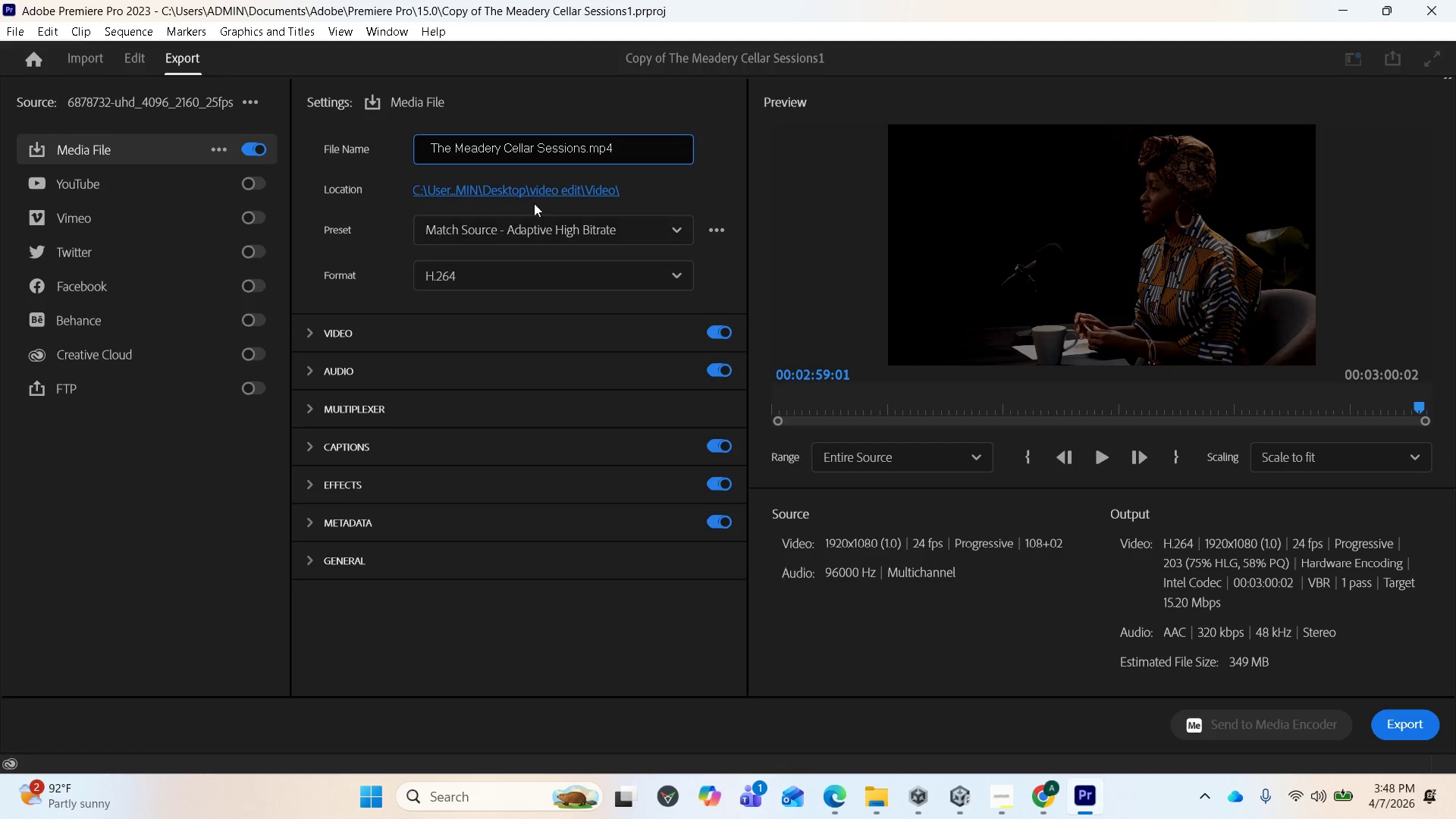 
left_click([661, 191])
 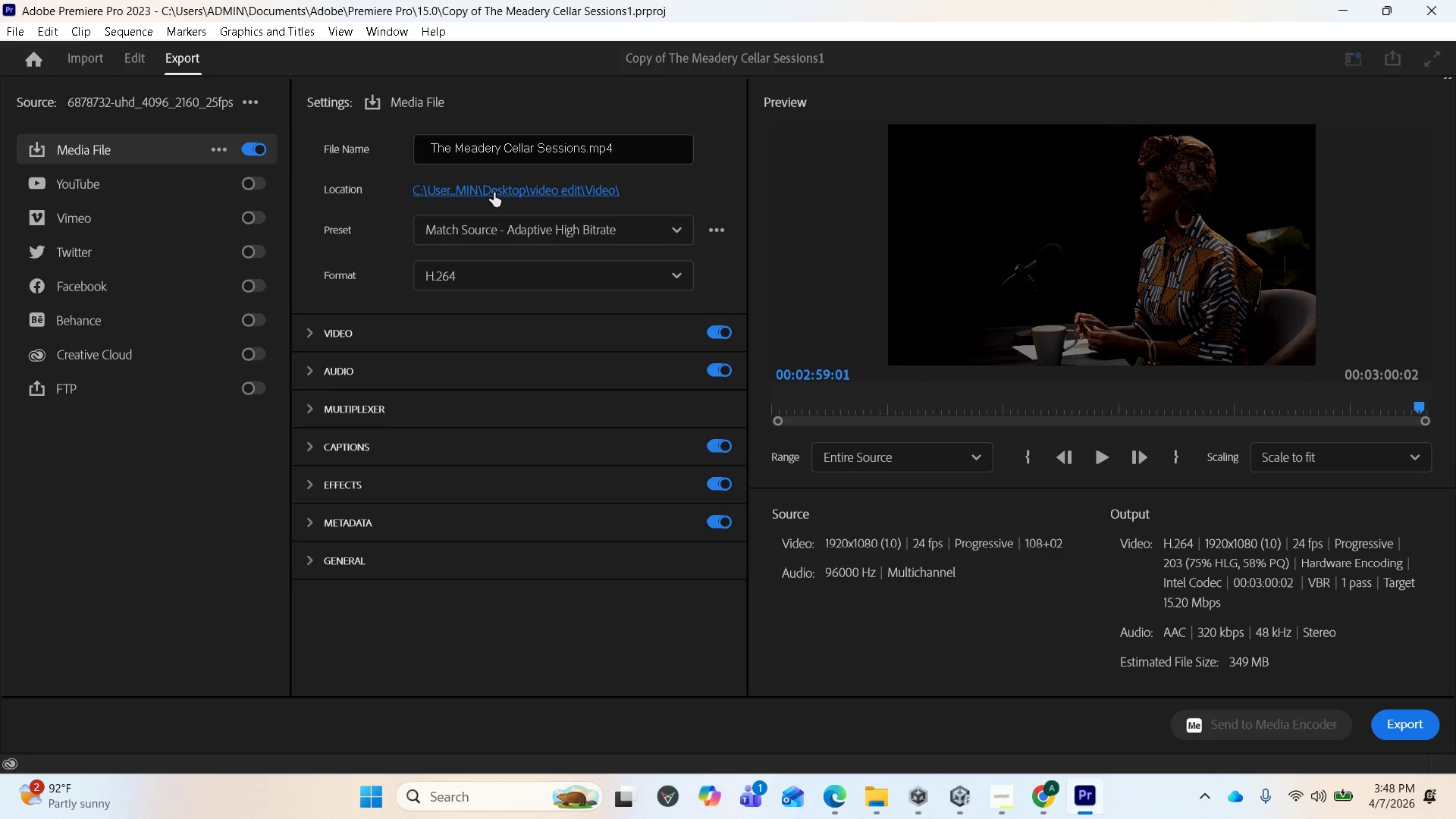 
left_click([494, 193])
 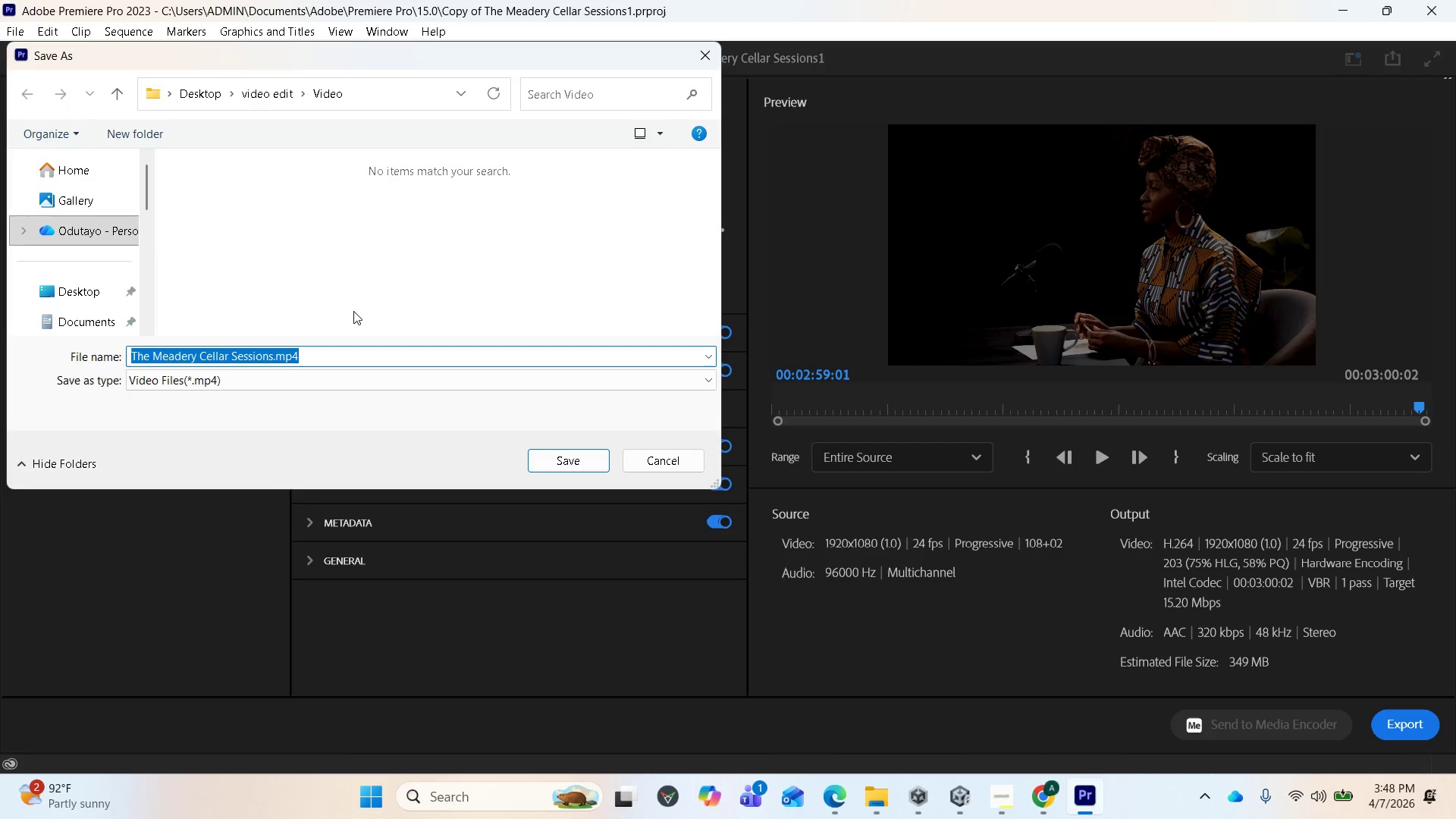 
left_click([538, 453])
 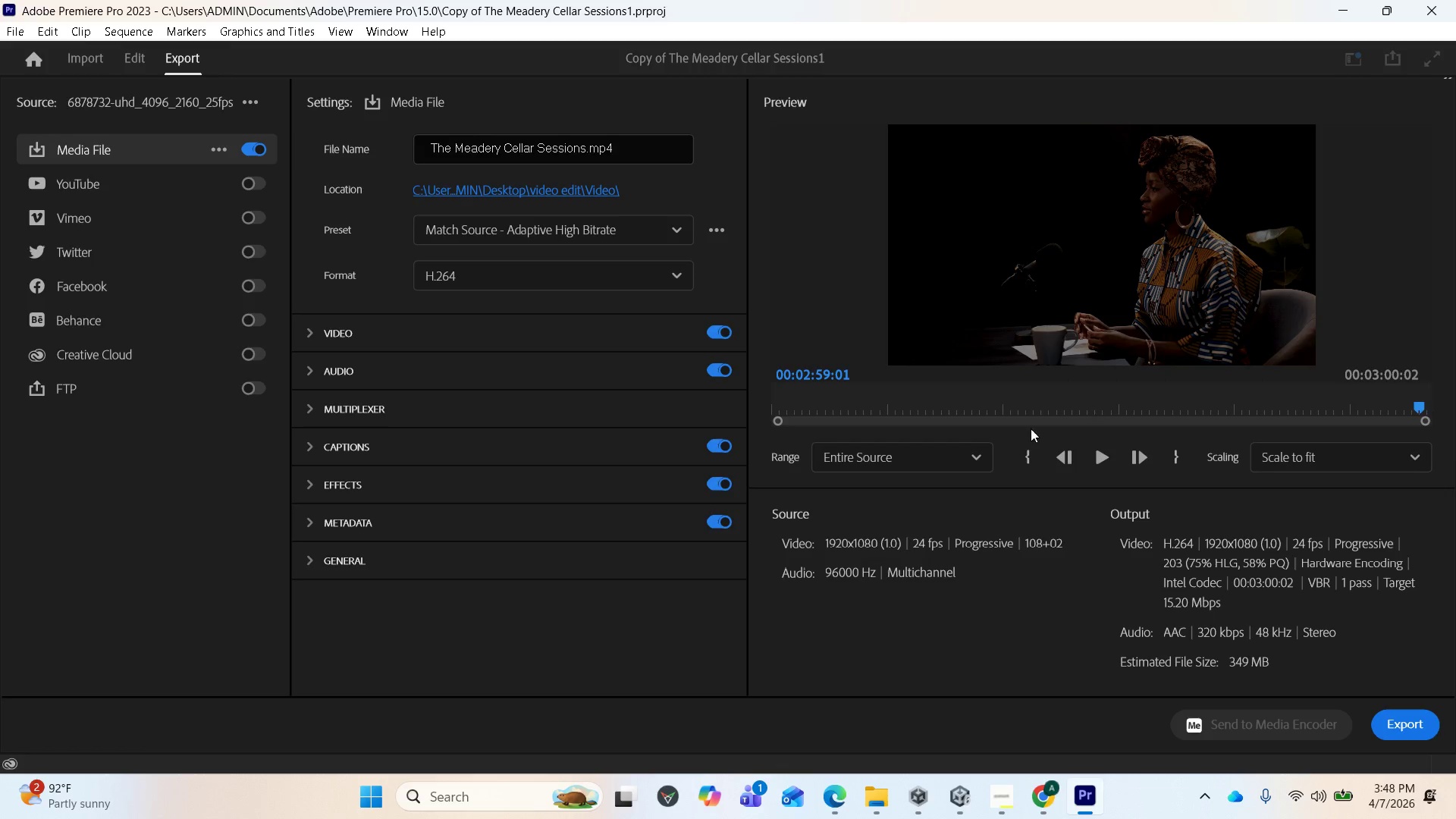 
left_click([1100, 454])
 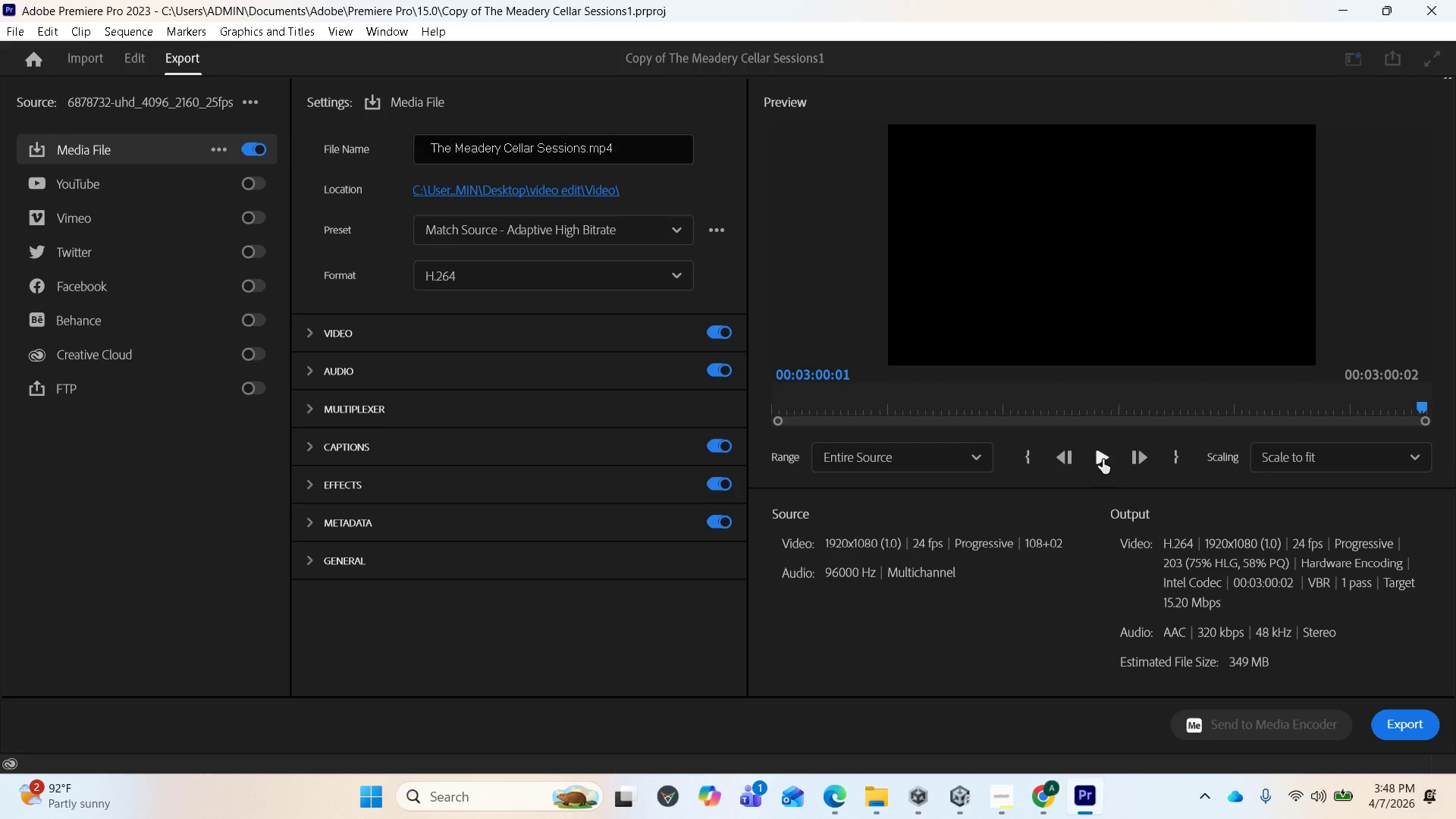 
left_click([1103, 460])
 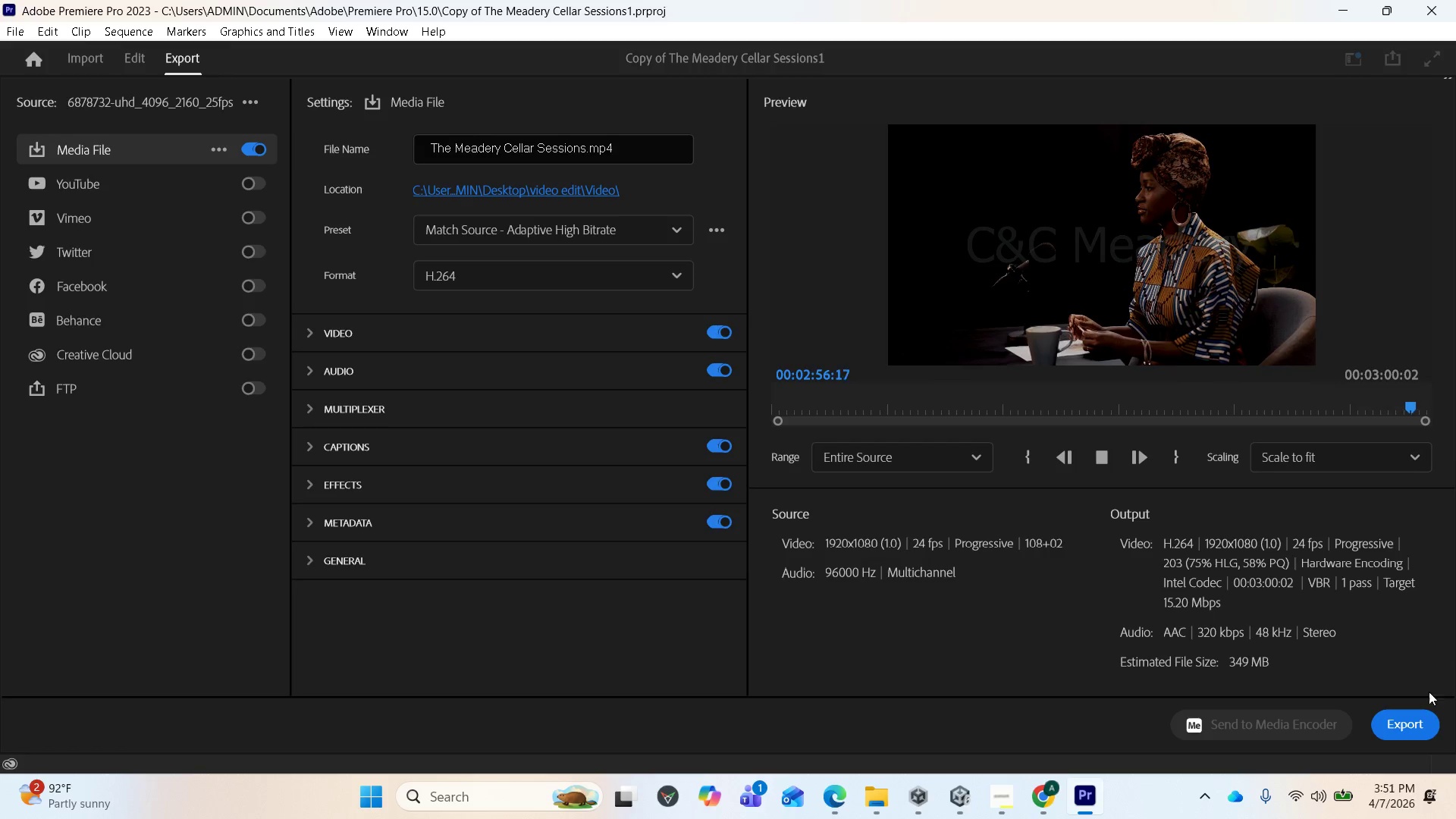 
wait(182.38)
 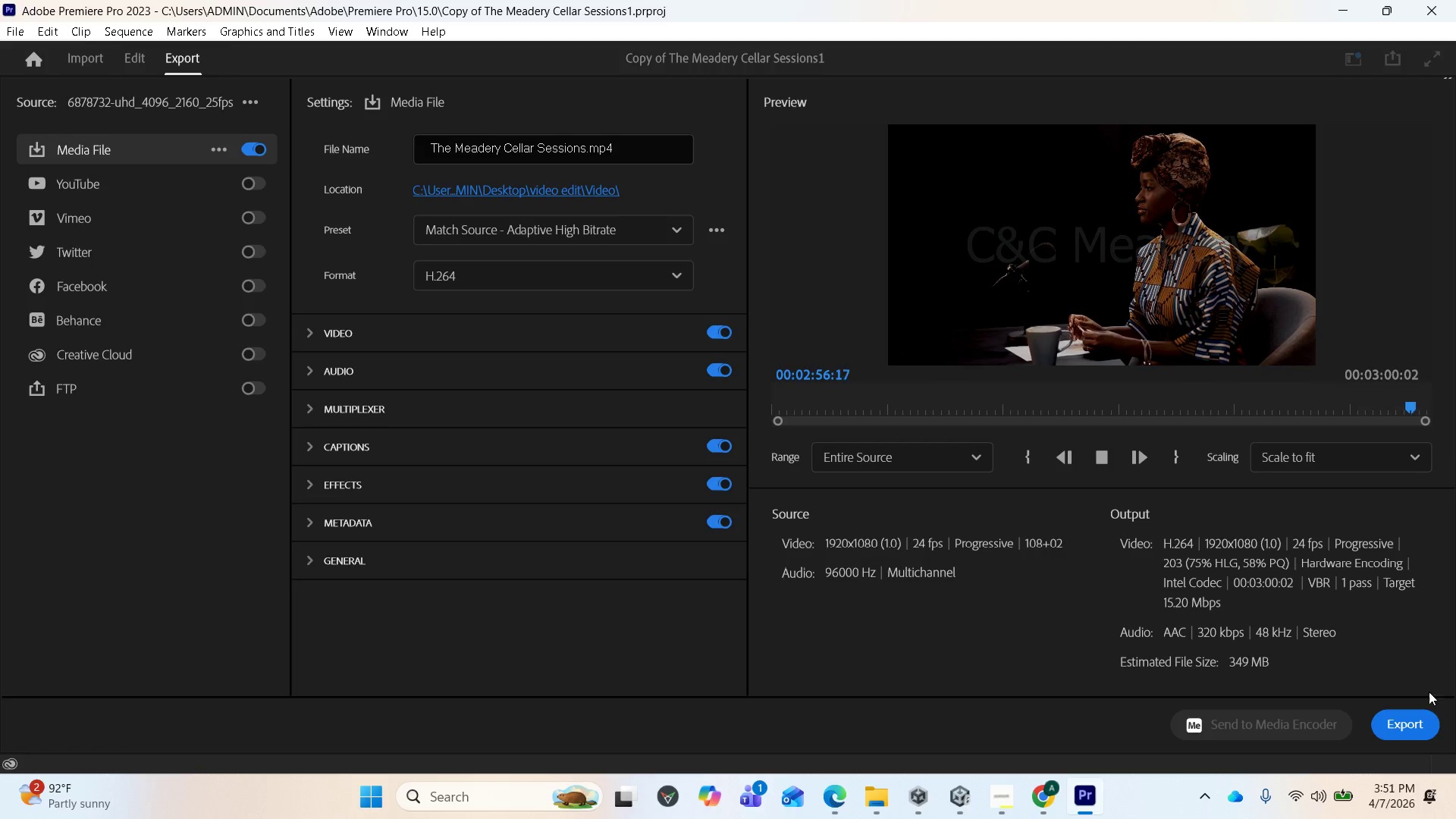 
left_click([1406, 726])
 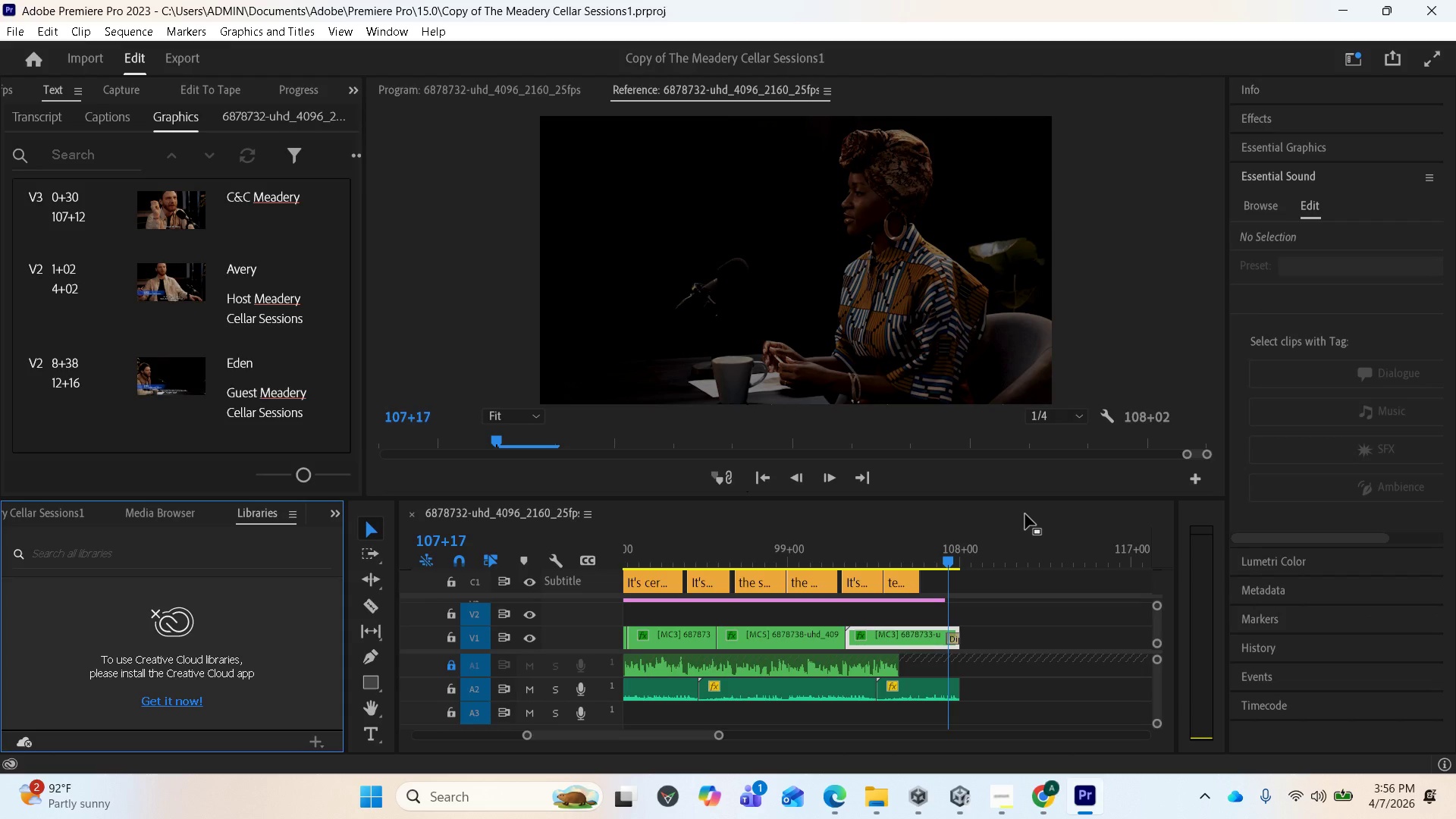 
wait(327.28)
 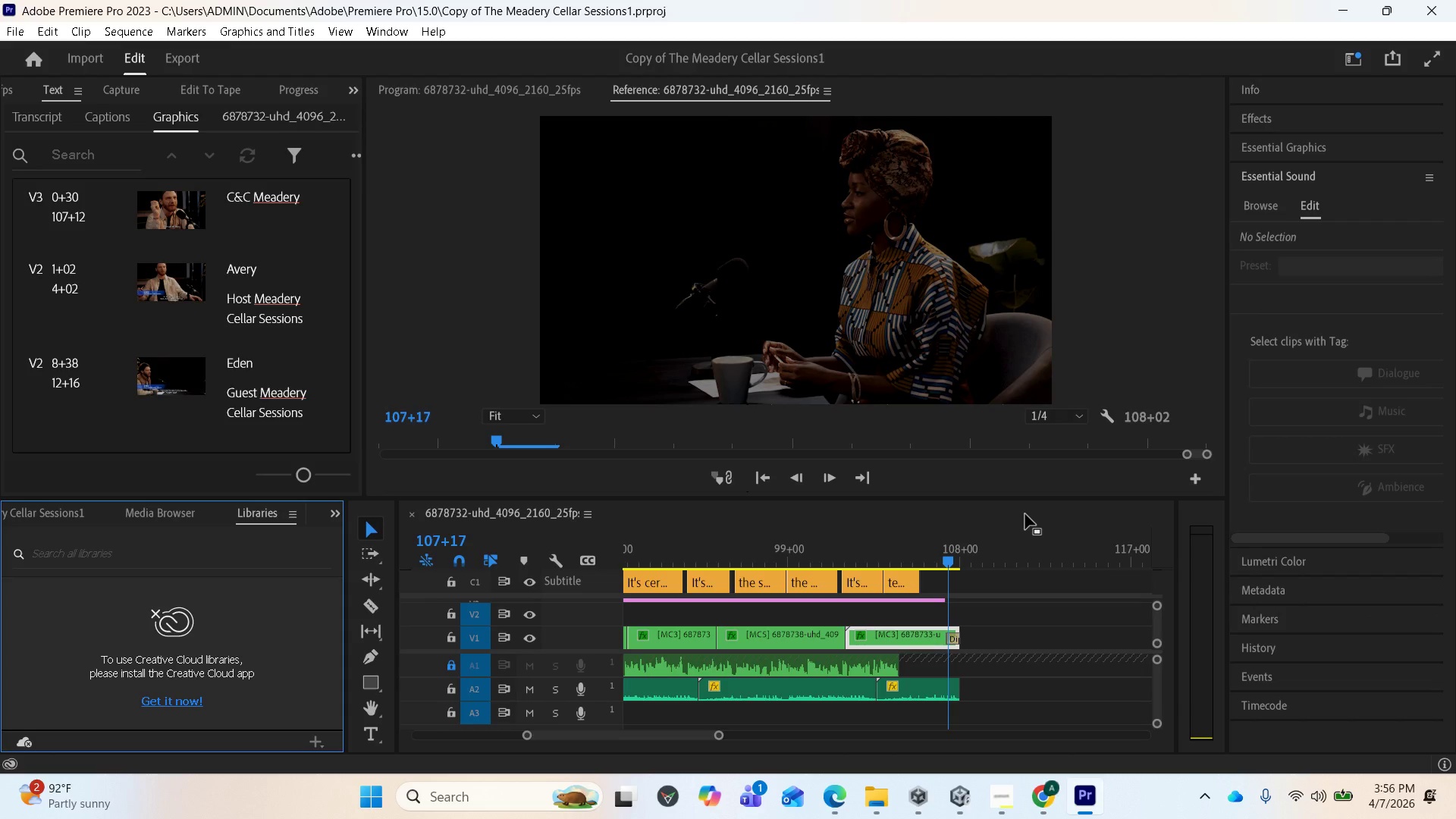 
left_click([574, 703])
 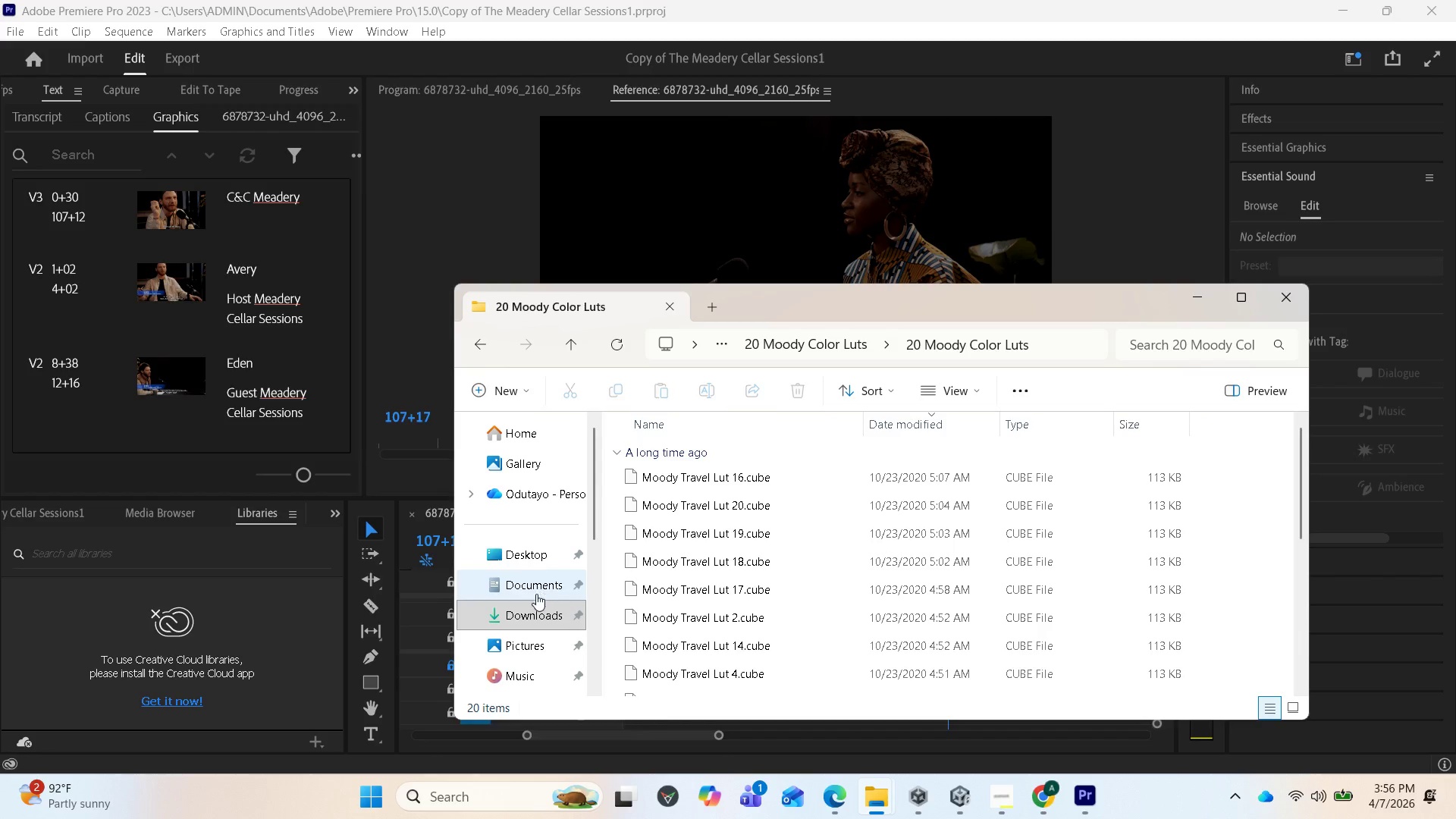 
scroll: coordinate [535, 614], scroll_direction: down, amount: 3.0
 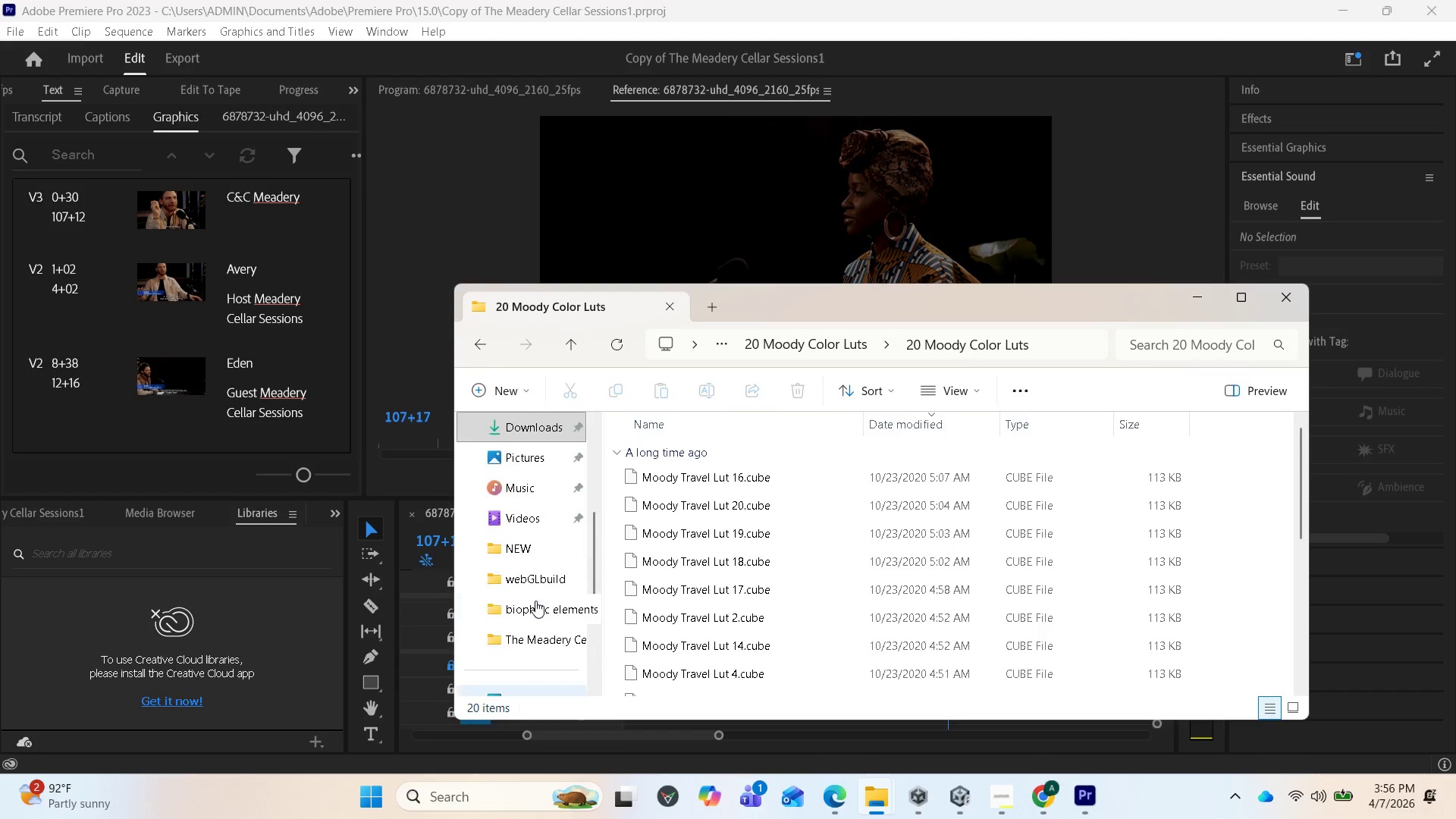 
scroll: coordinate [533, 554], scroll_direction: up, amount: 2.0
 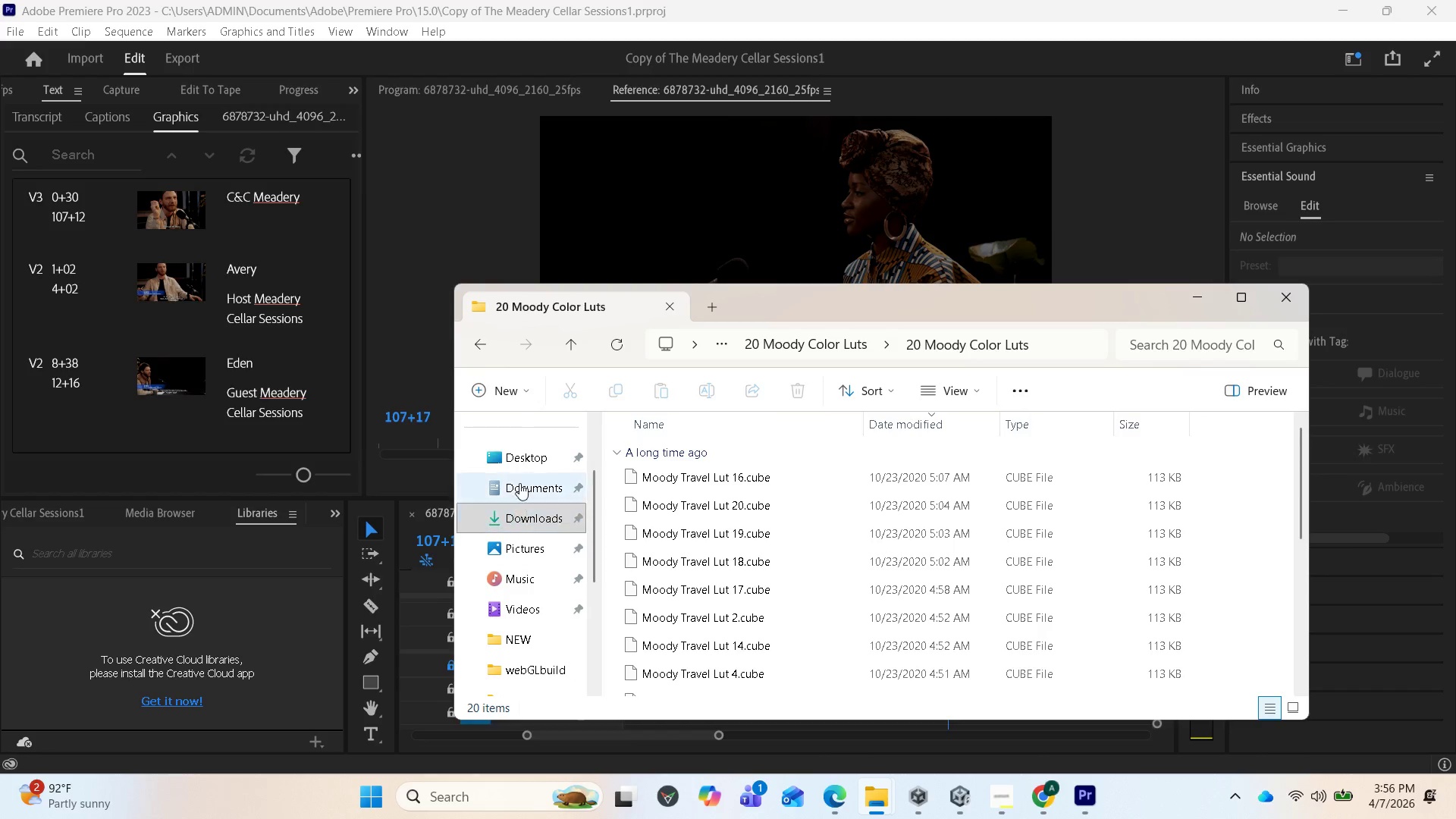 
left_click([520, 452])
 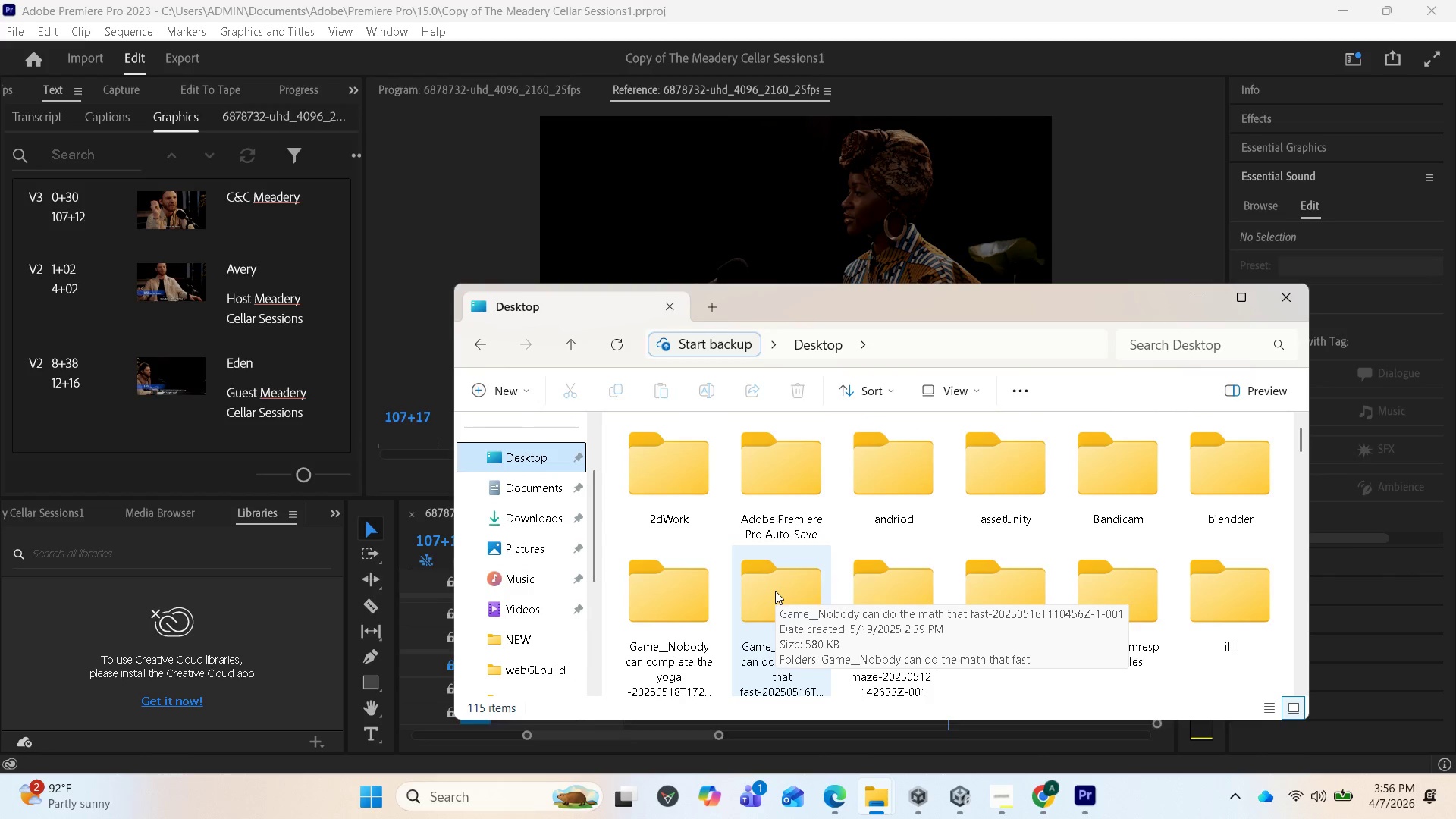 
scroll: coordinate [1014, 647], scroll_direction: down, amount: 5.0
 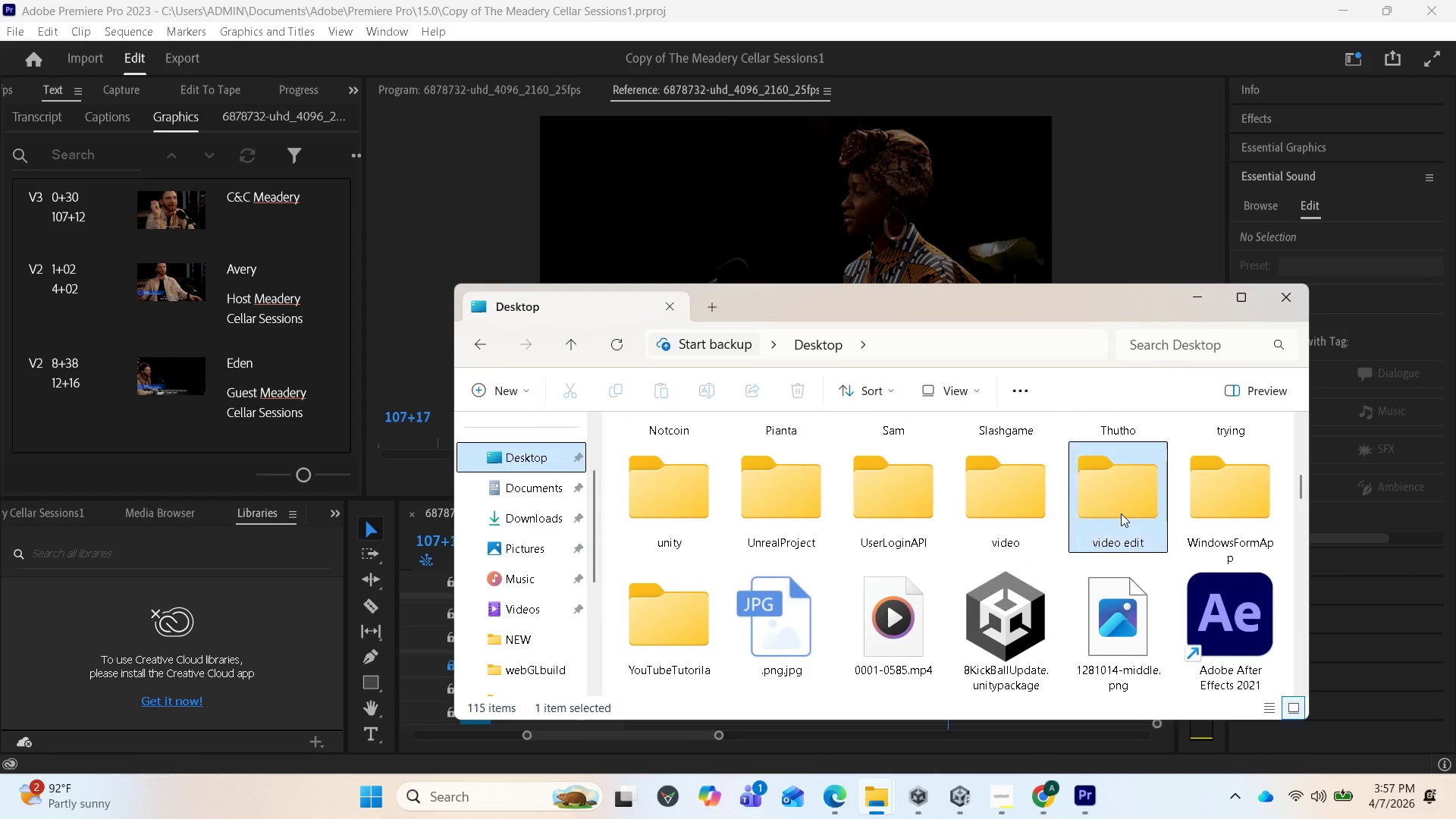 
double_click([1121, 513])
 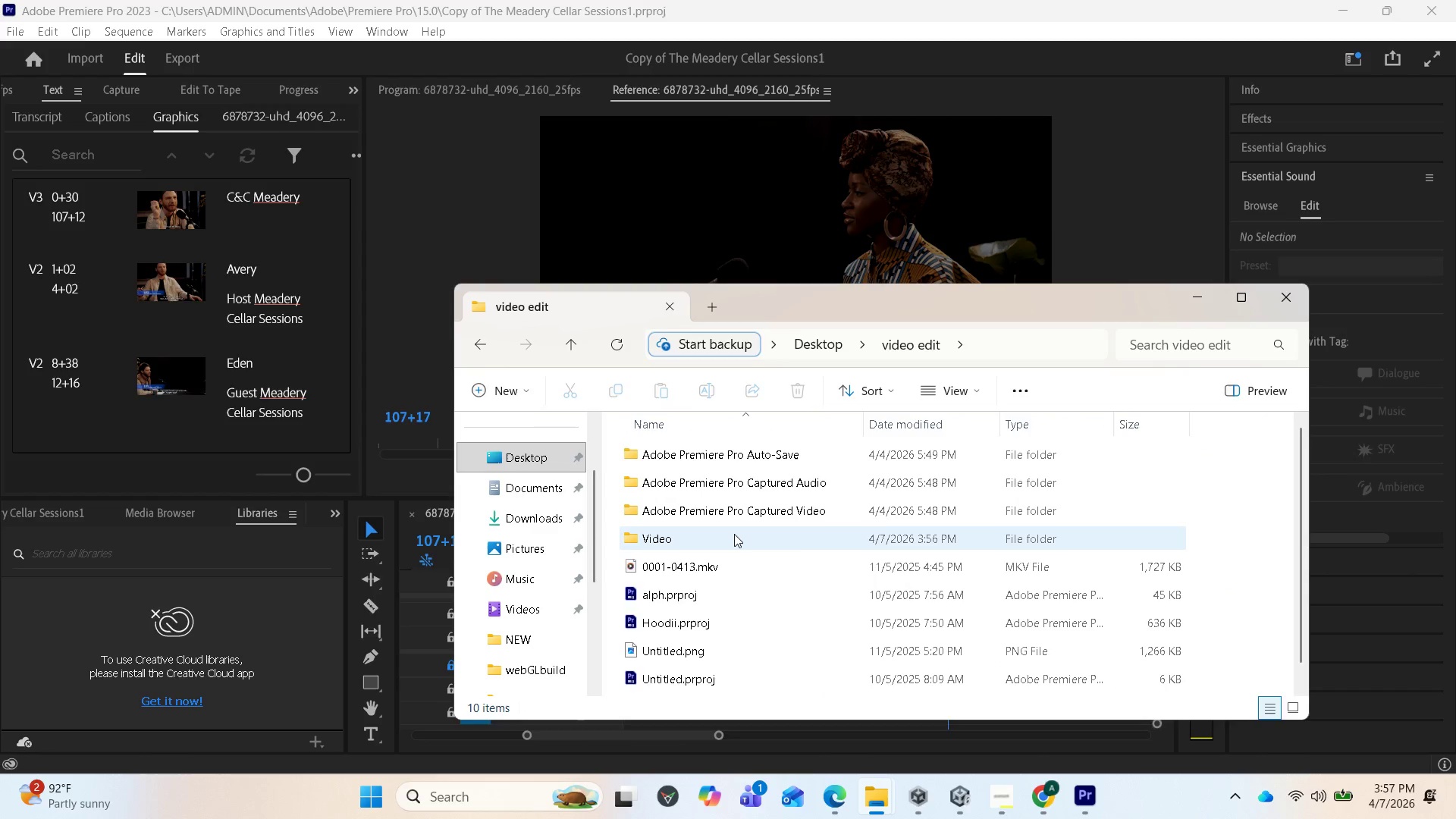 
double_click([734, 534])
 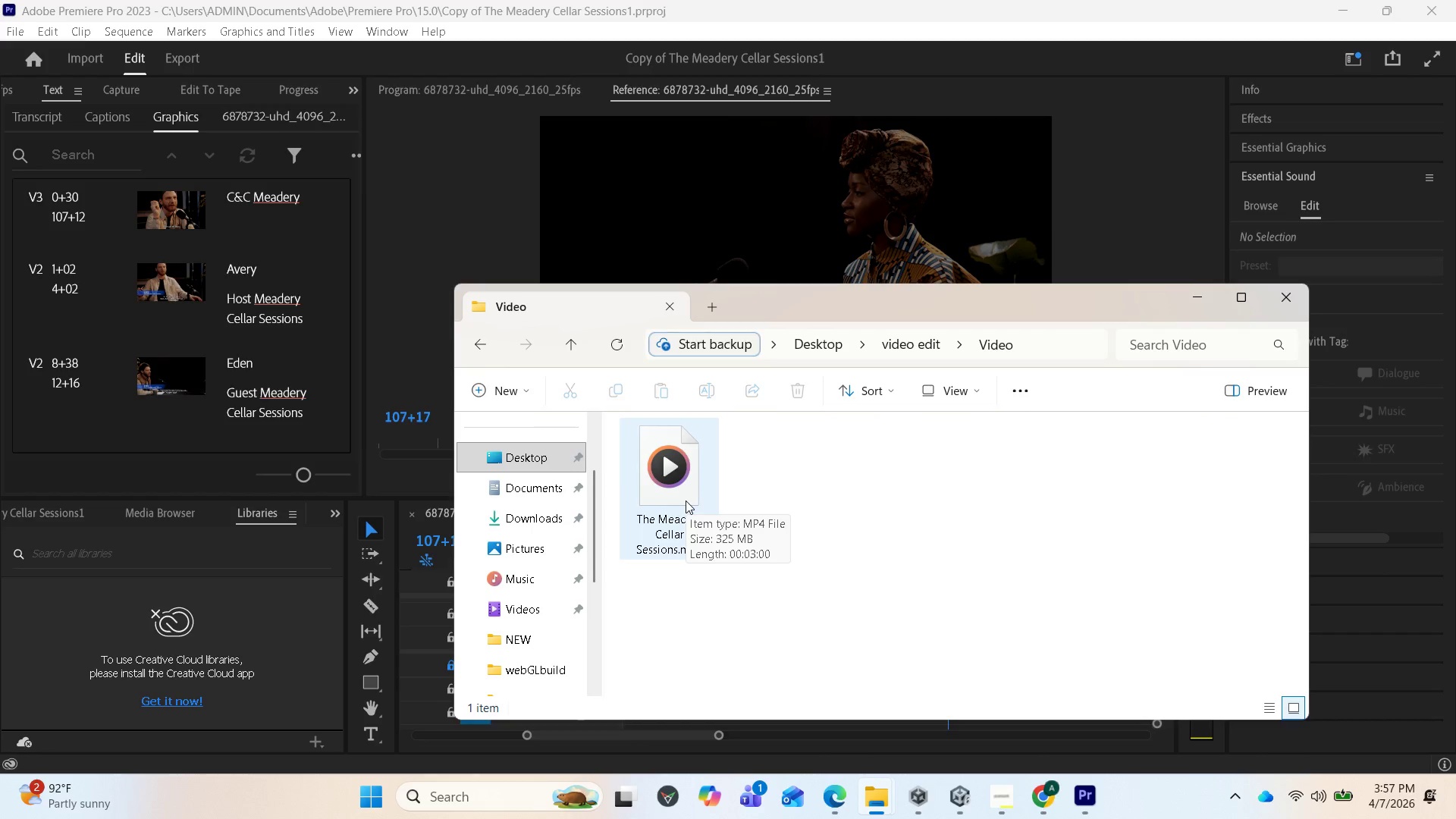 
double_click([686, 500])
 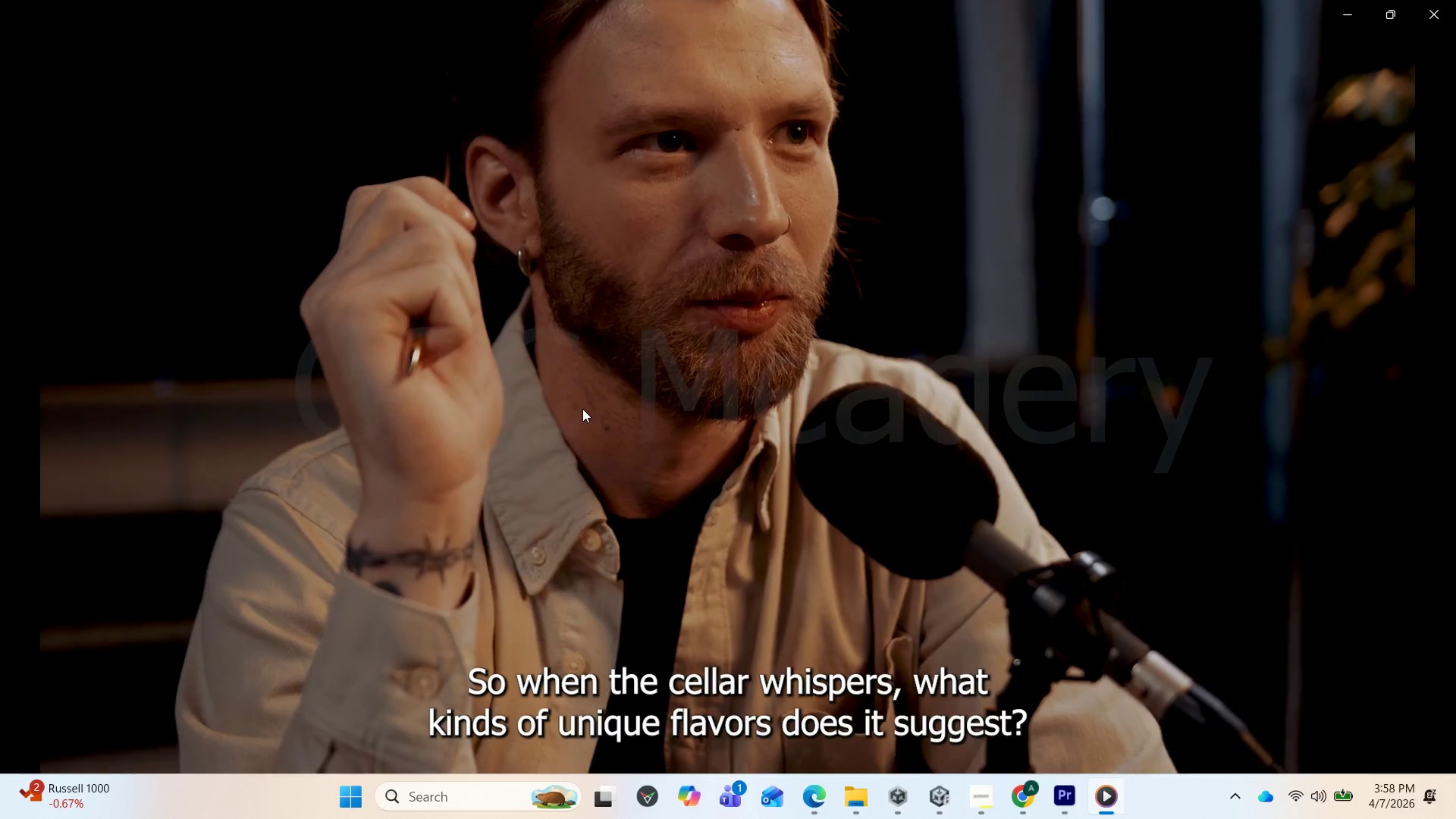 
wait(109.41)
 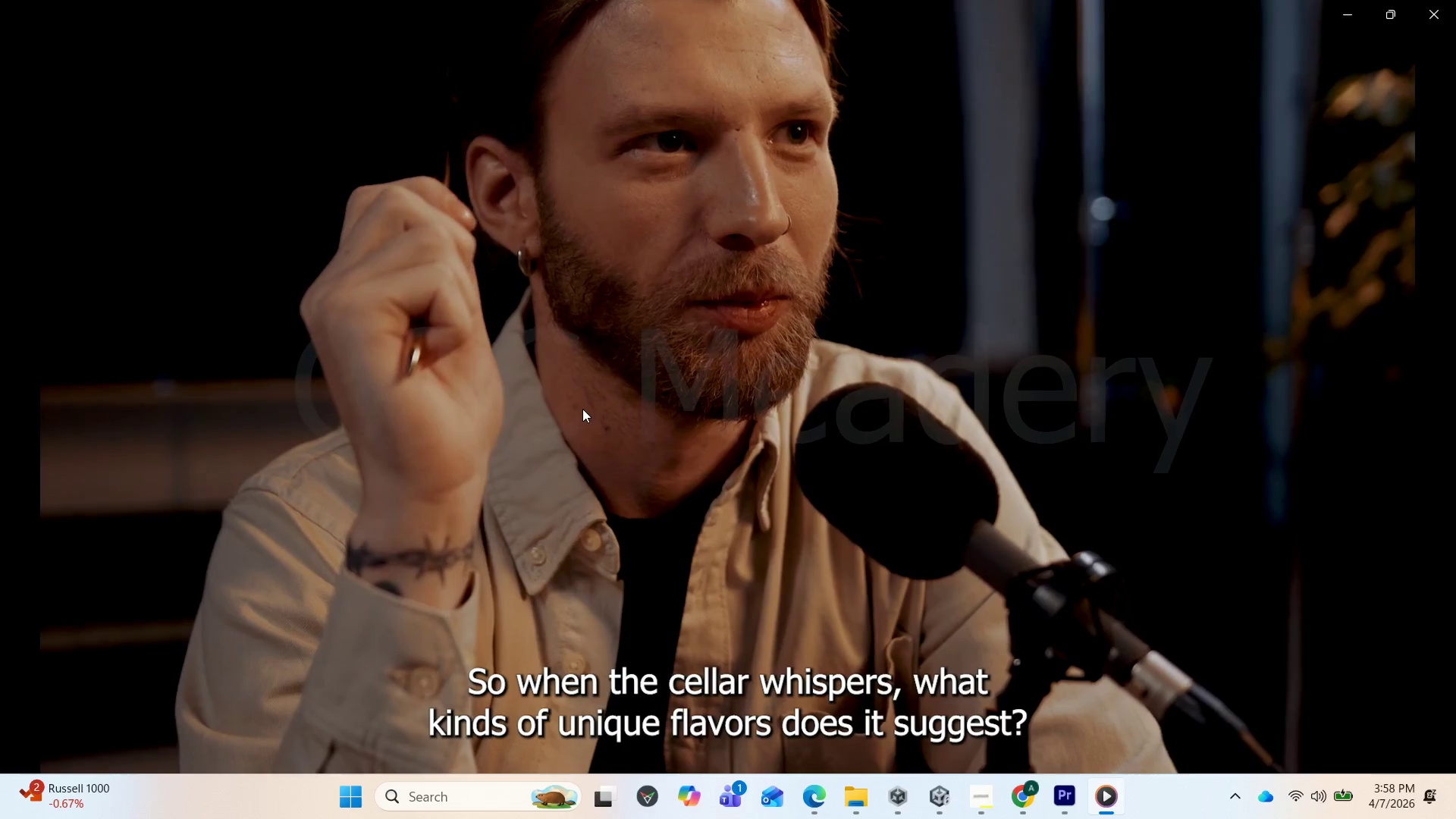 
left_click([974, 801])